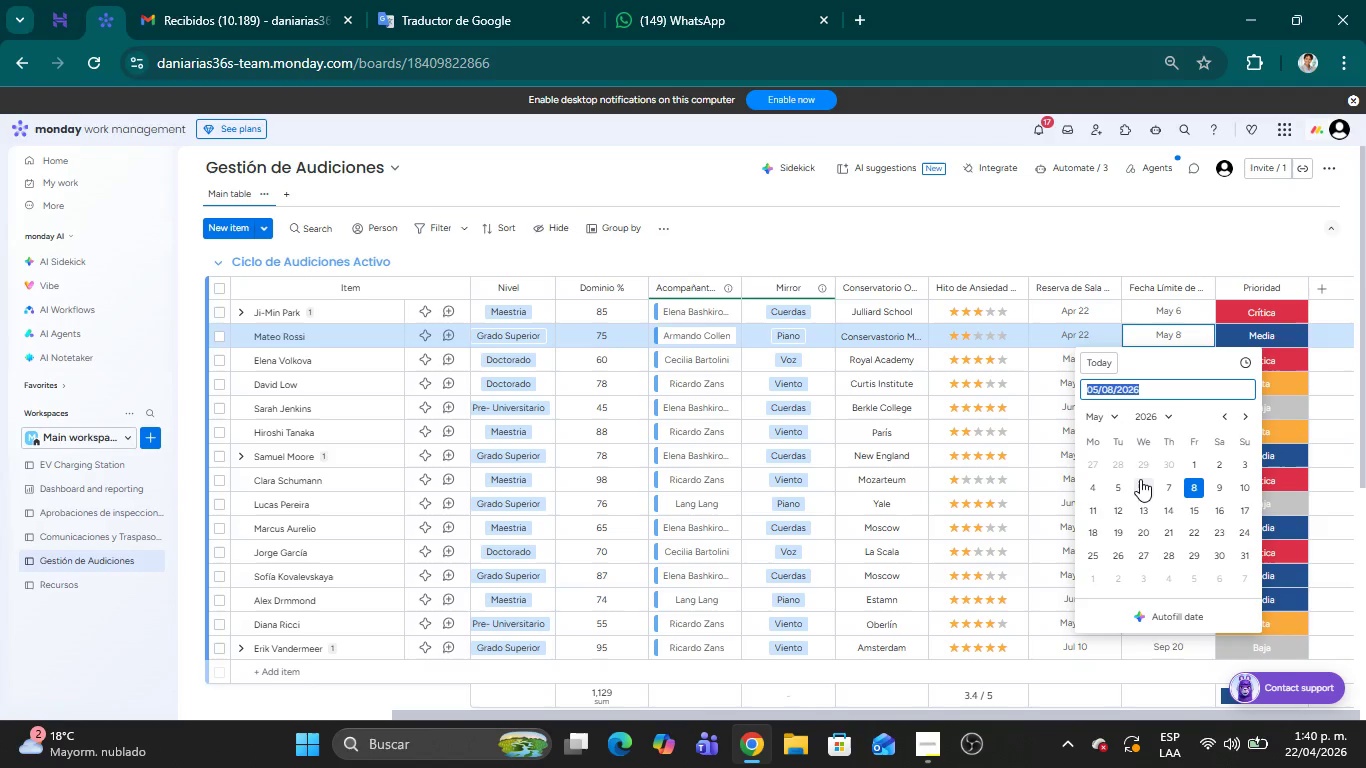 
left_click([1096, 483])
 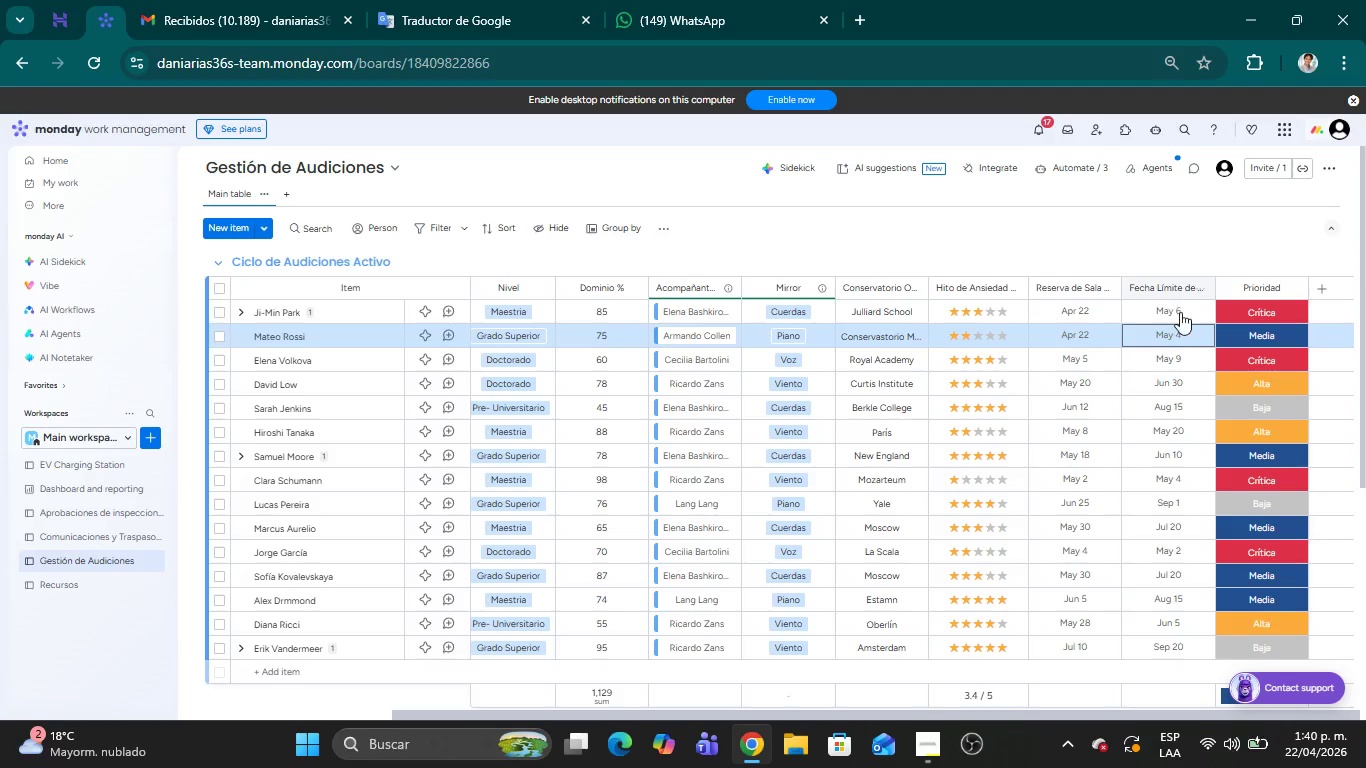 
scroll: coordinate [1236, 348], scroll_direction: up, amount: 1.0
 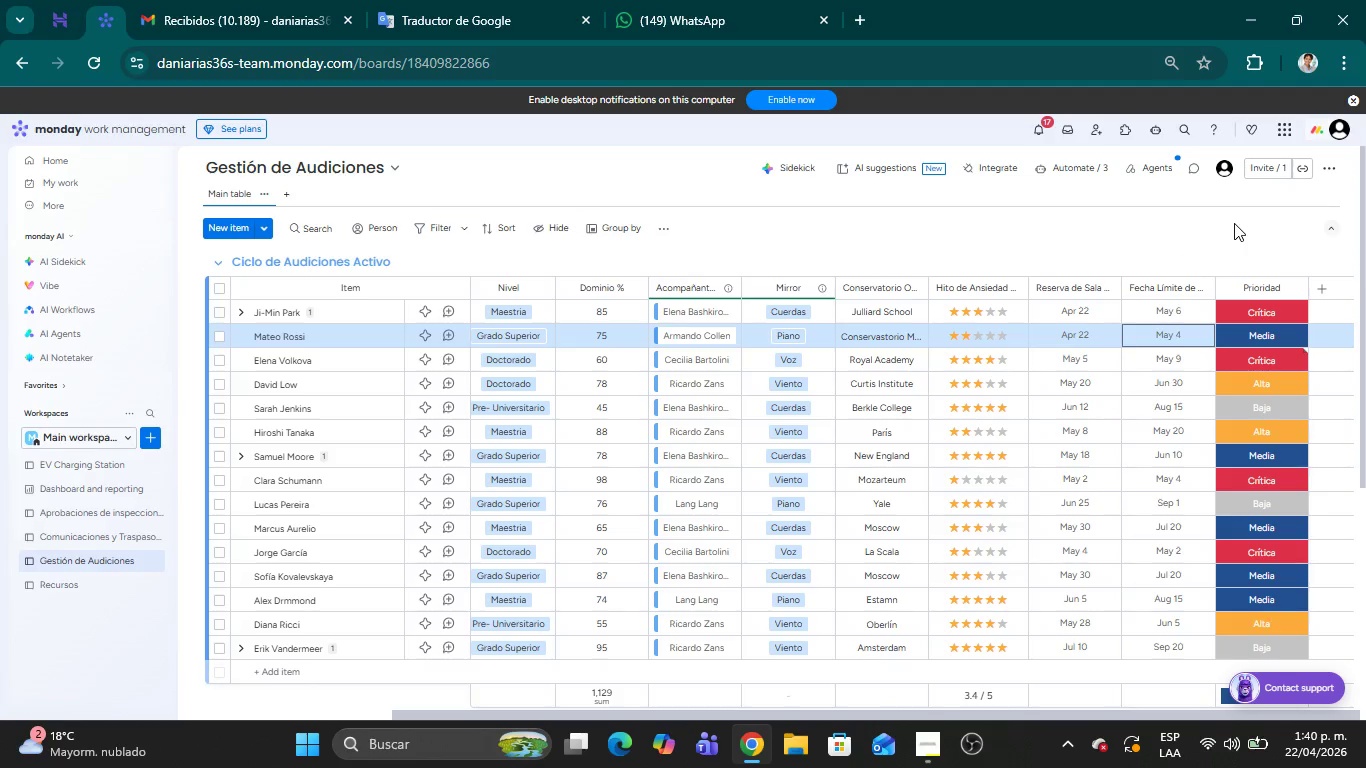 
left_click([1234, 237])
 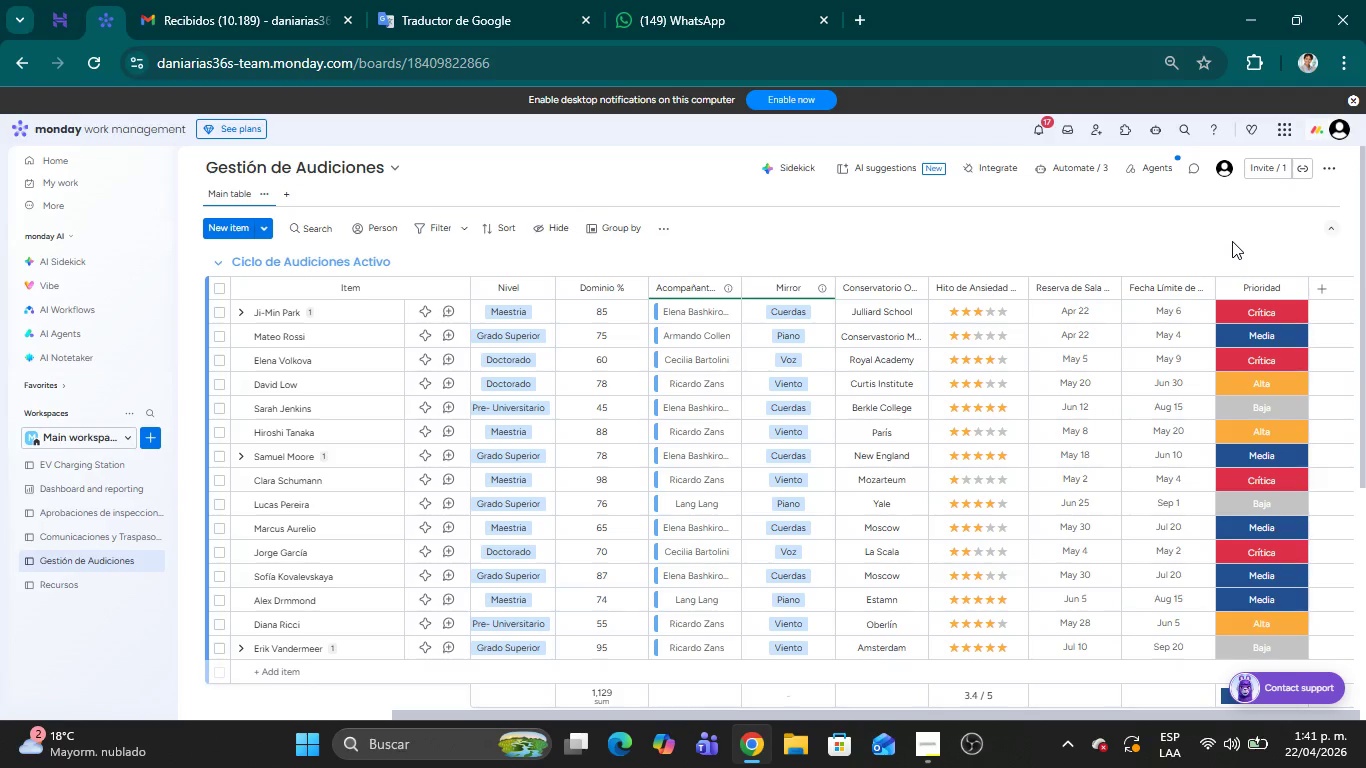 
wait(37.27)
 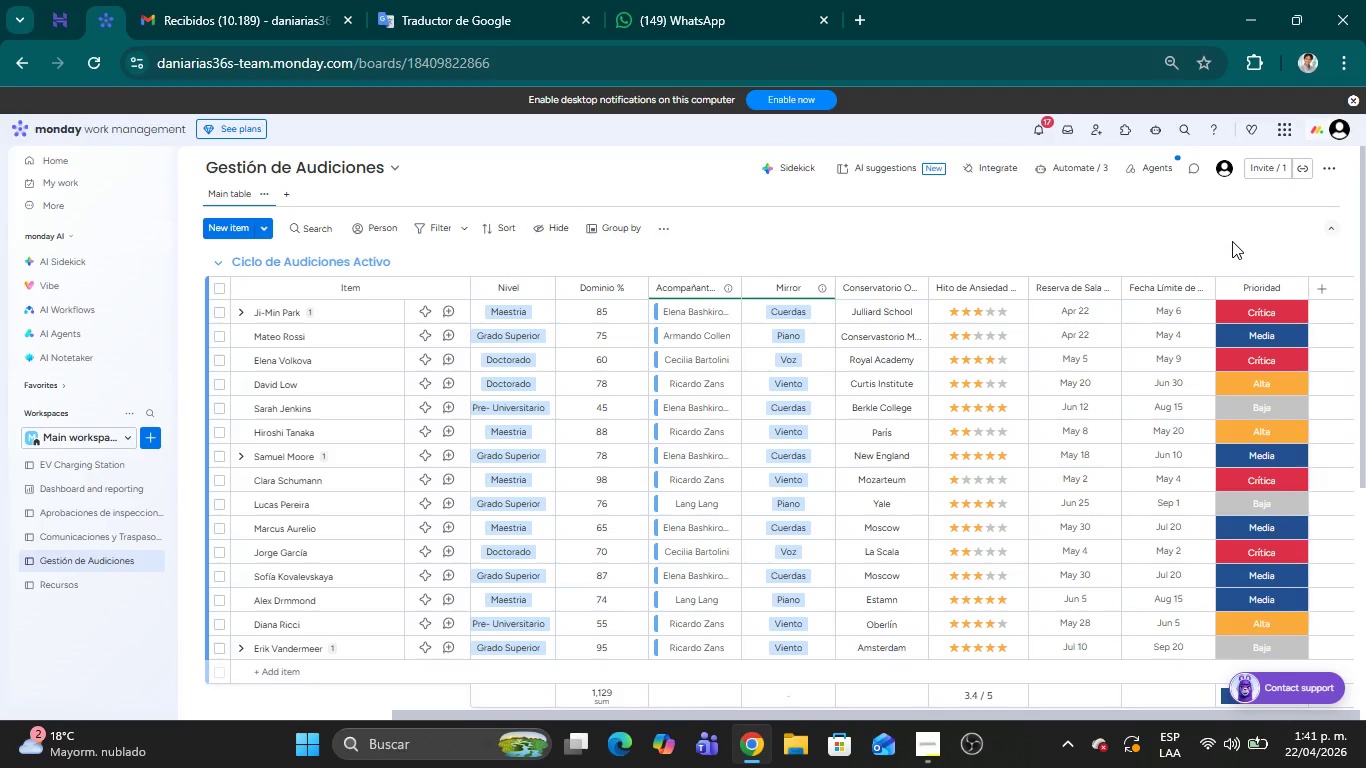 
scroll: coordinate [759, 546], scroll_direction: up, amount: 5.0
 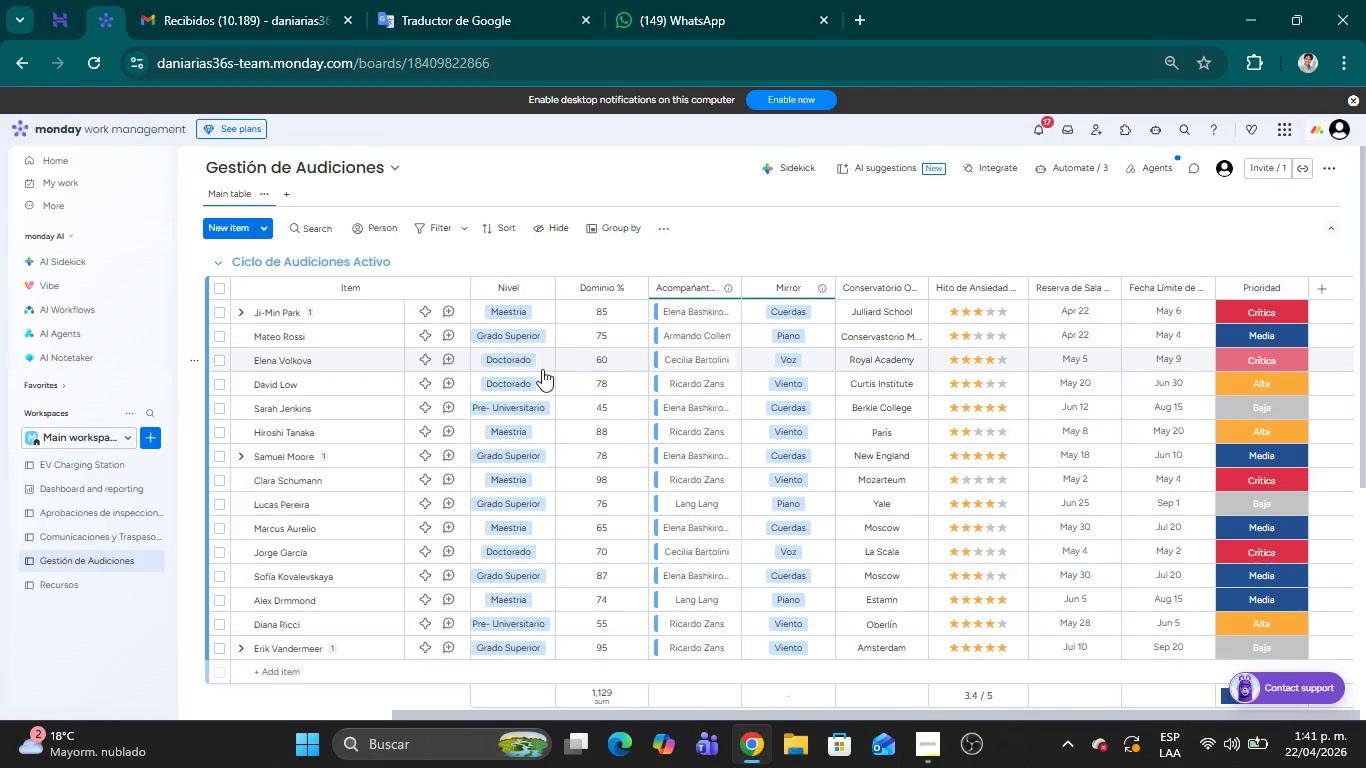 
scroll: coordinate [592, 448], scroll_direction: down, amount: 2.0
 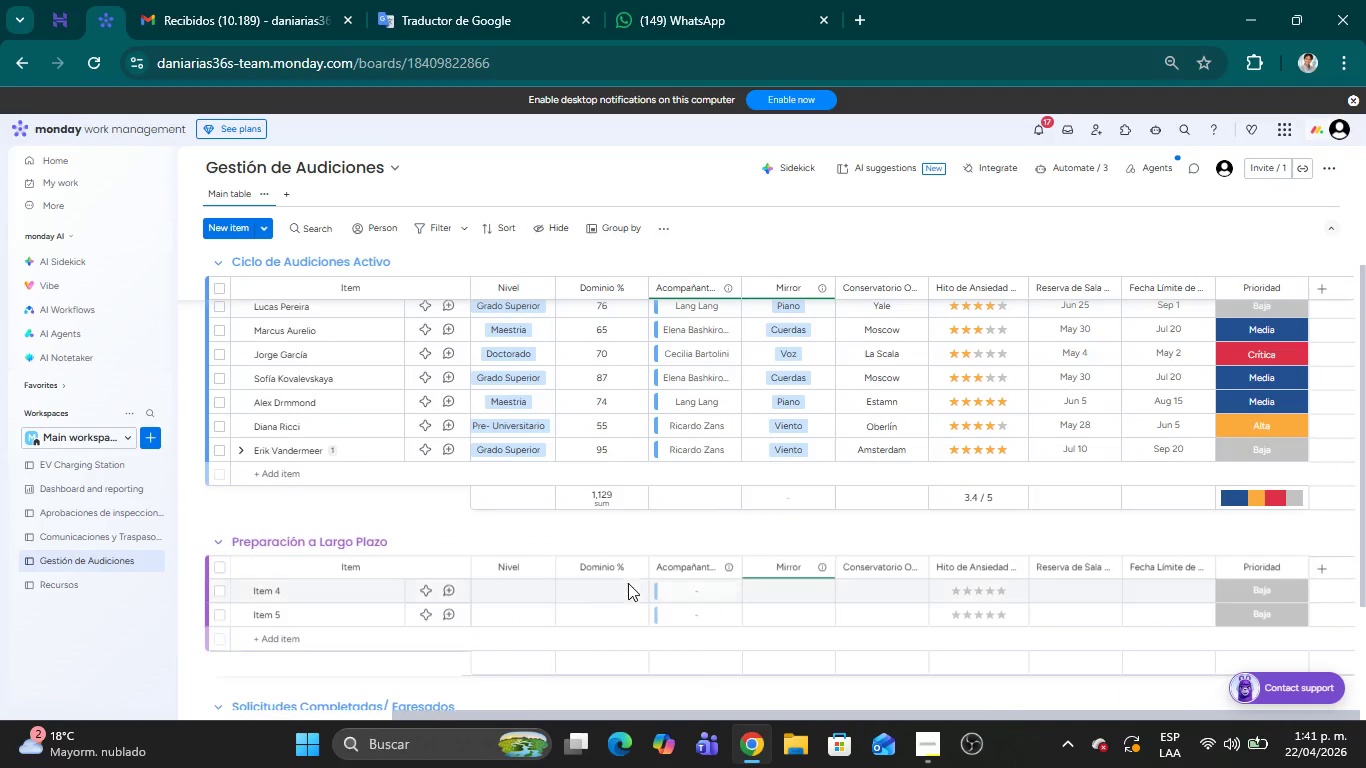 
scroll: coordinate [650, 511], scroll_direction: up, amount: 5.0
 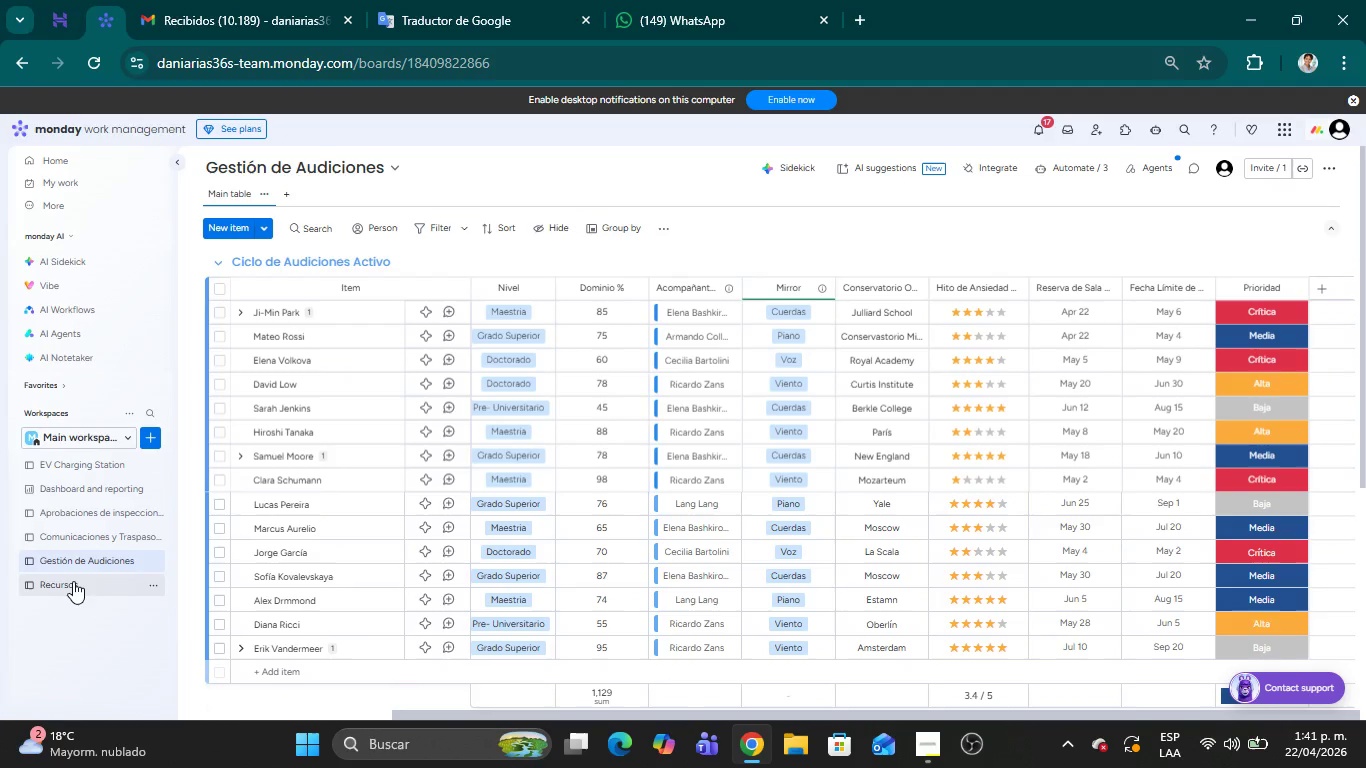 
left_click([73, 581])
 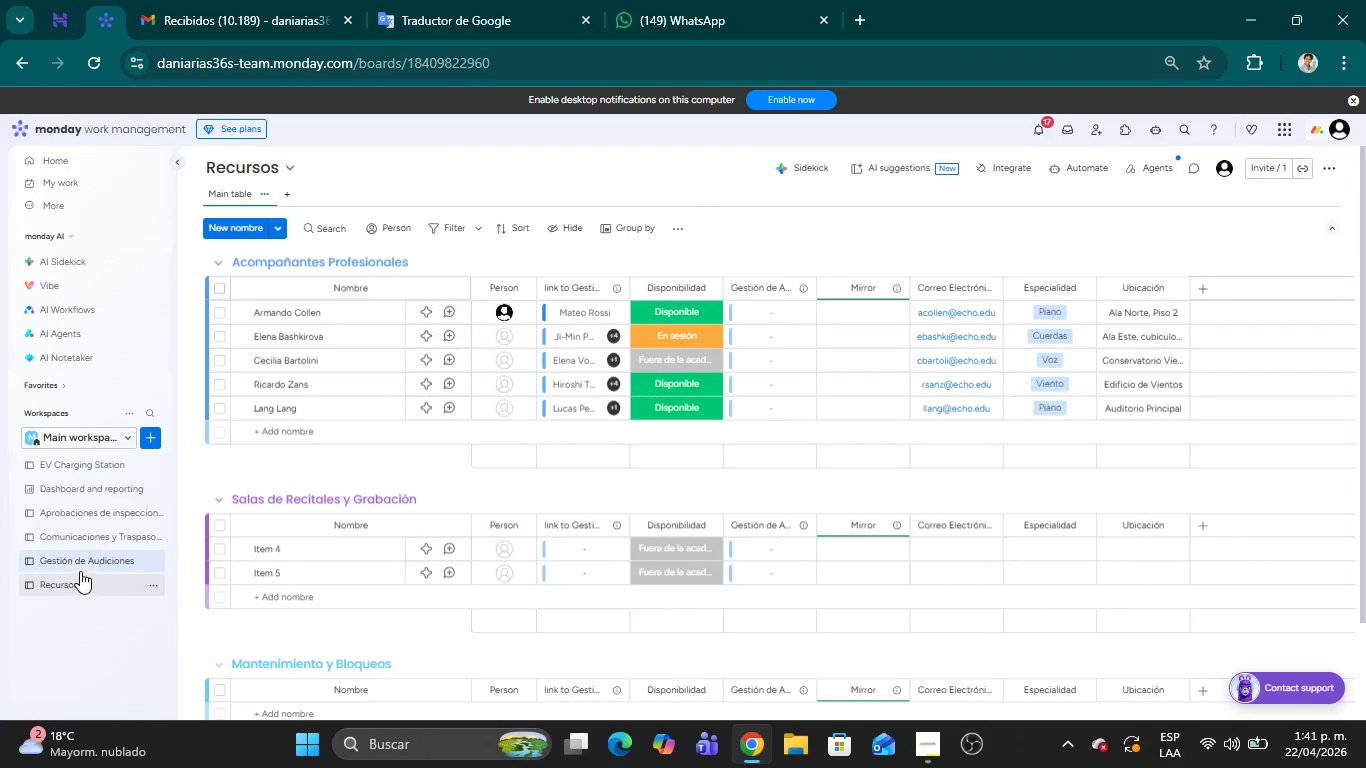 
left_click([84, 563])
 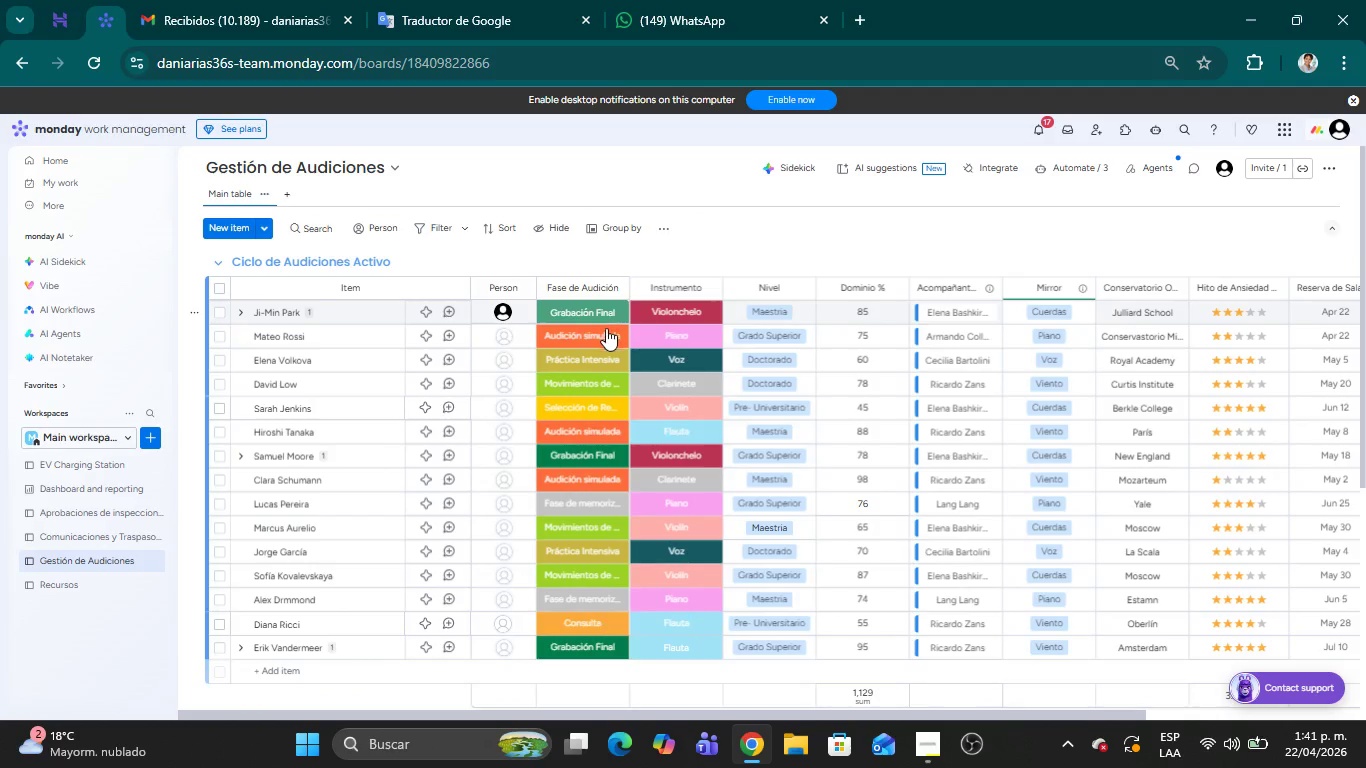 
wait(5.51)
 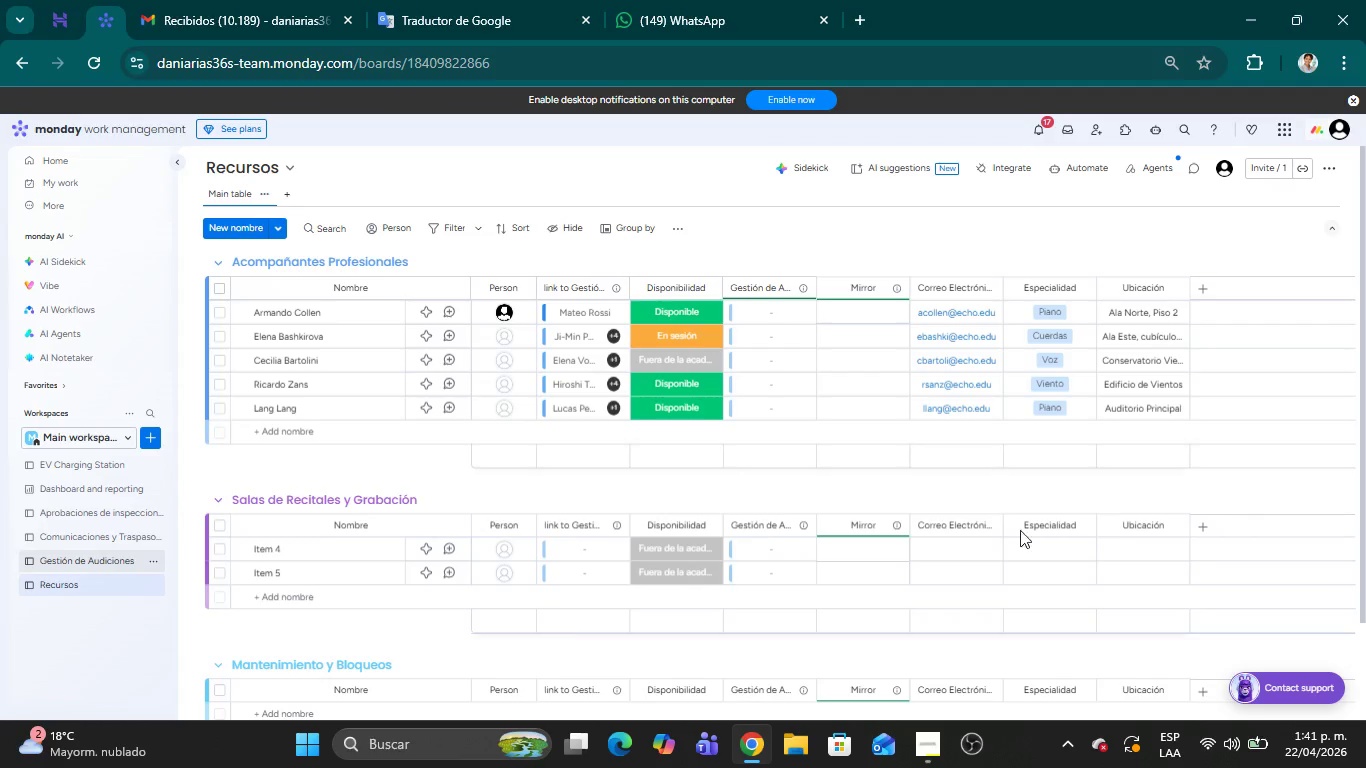 
mouse_move([572, 507])
 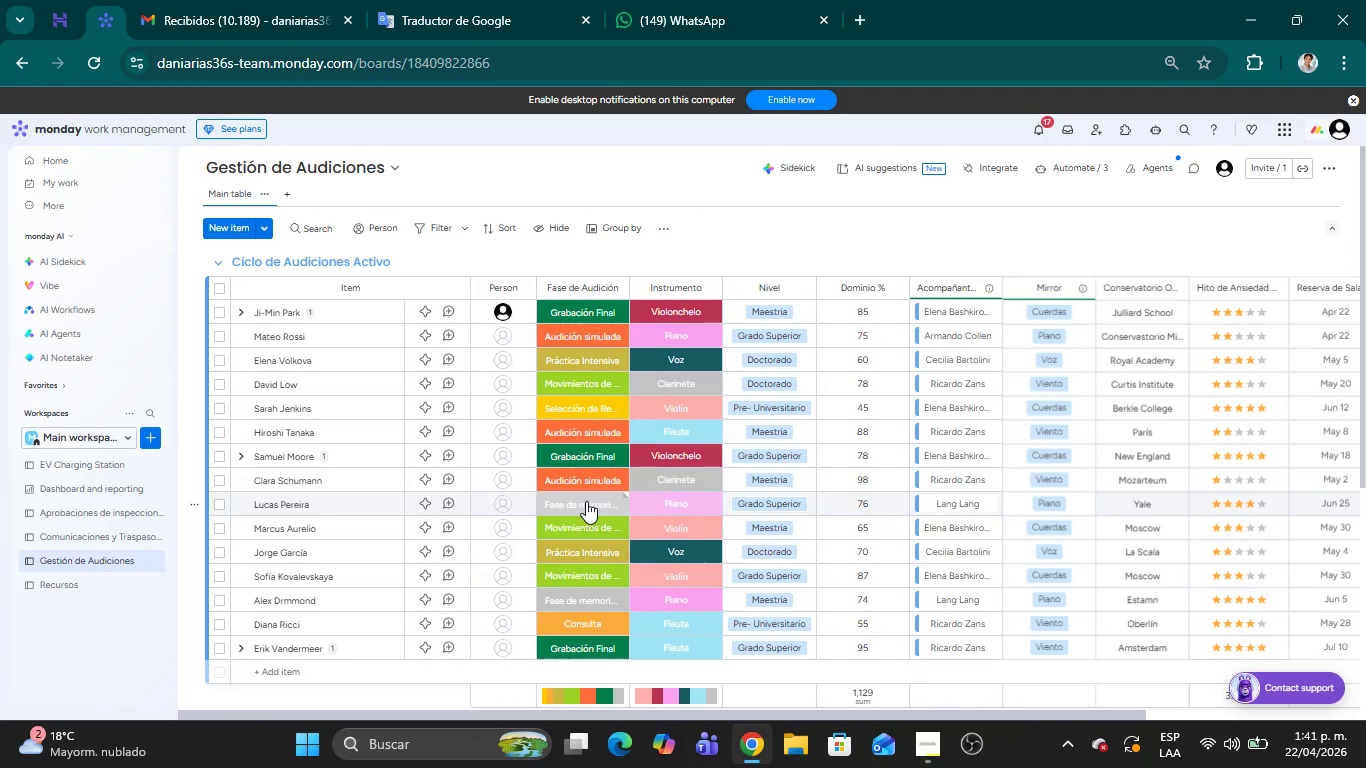 
left_click([586, 501])
 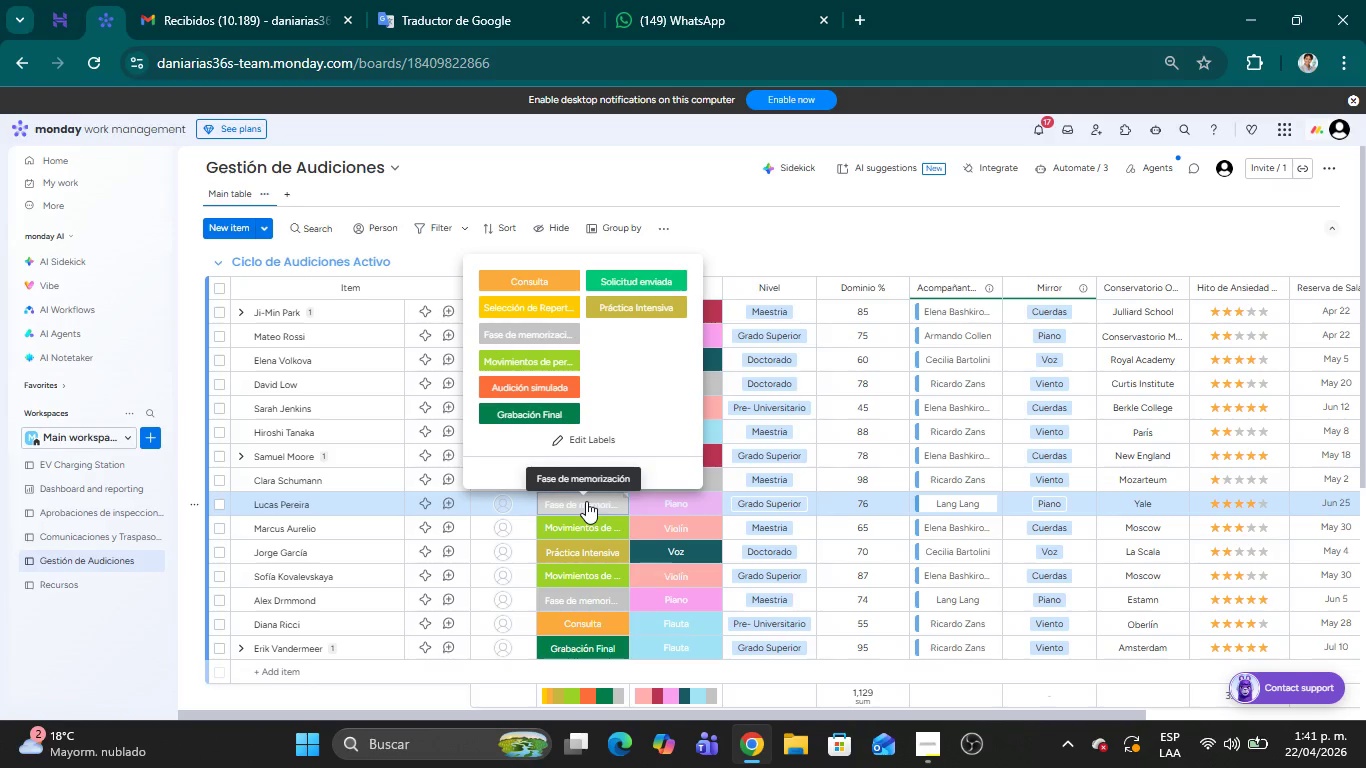 
left_click([945, 238])
 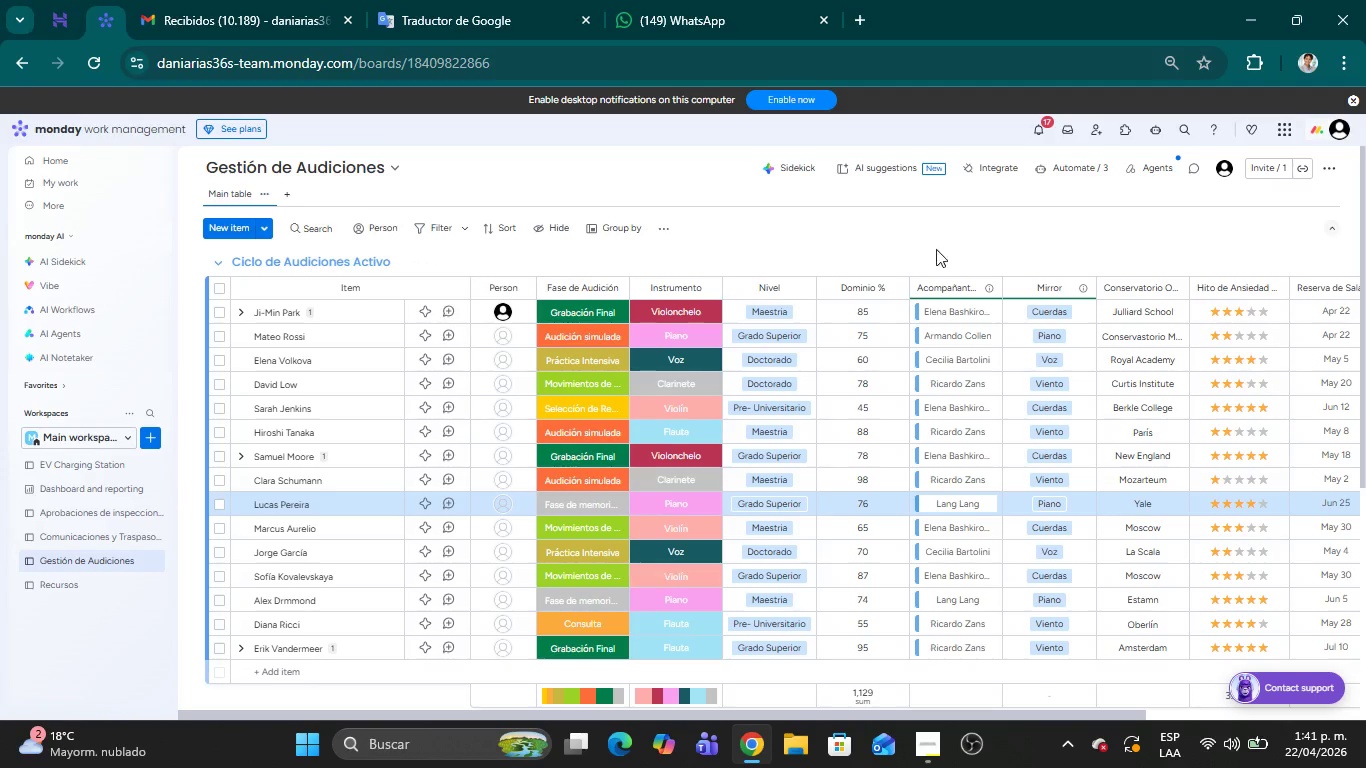 
mouse_move([859, 369])
 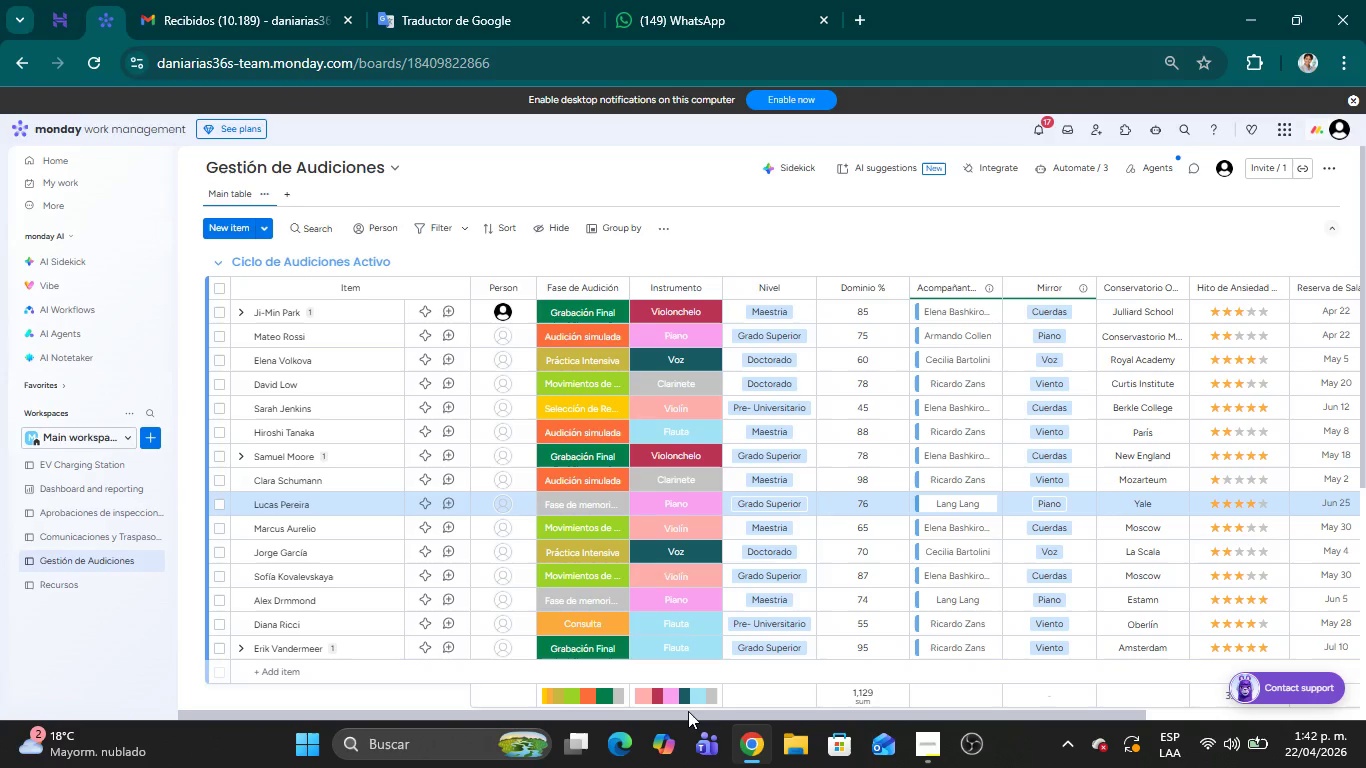 
left_click_drag(start_coordinate=[688, 716], to_coordinate=[654, 677])
 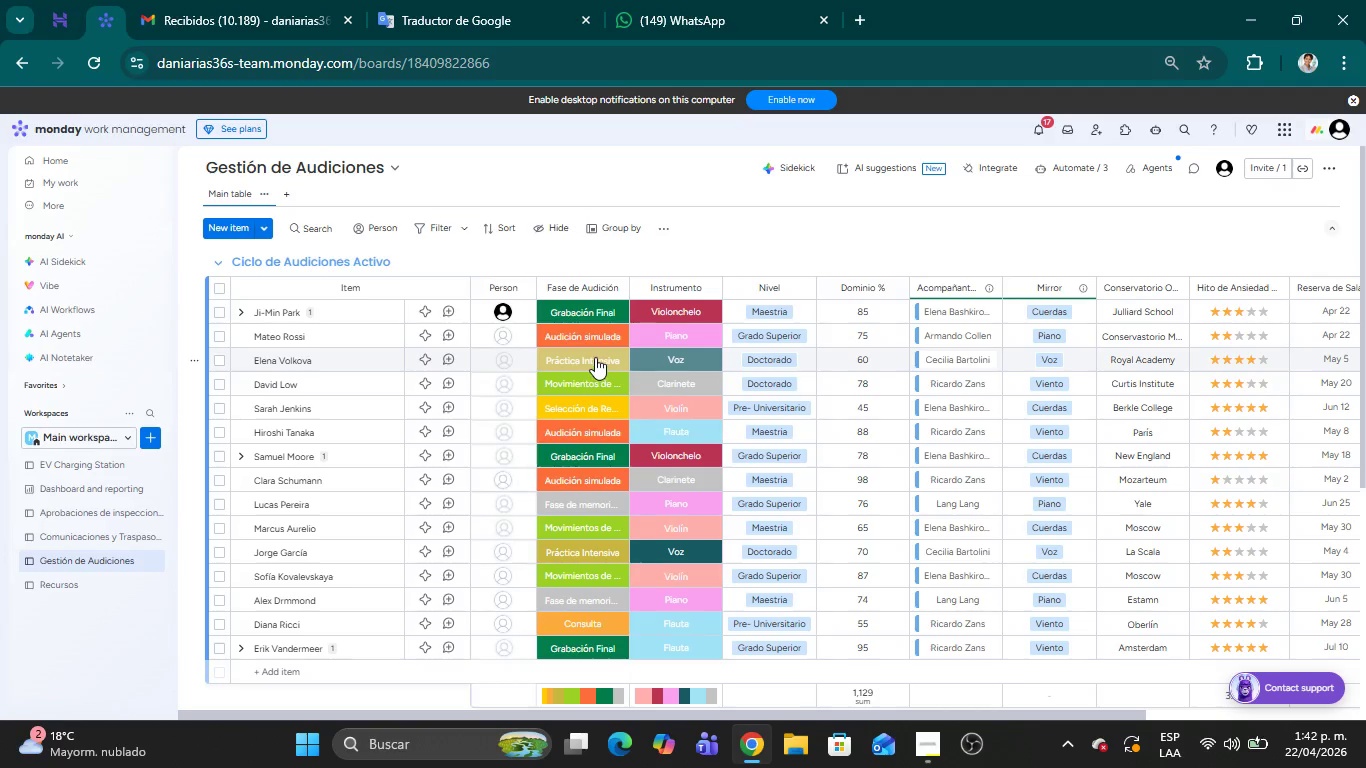 
left_click([595, 362])
 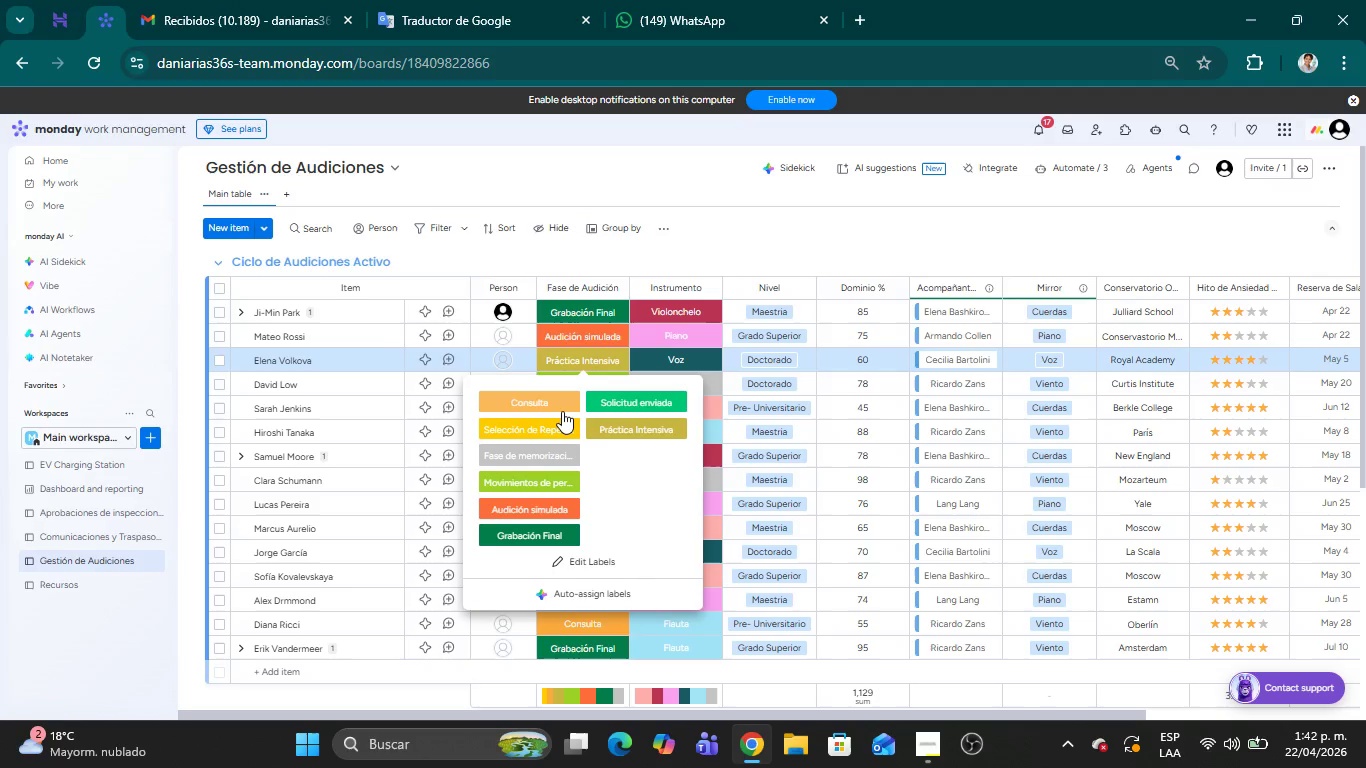 
left_click([535, 529])
 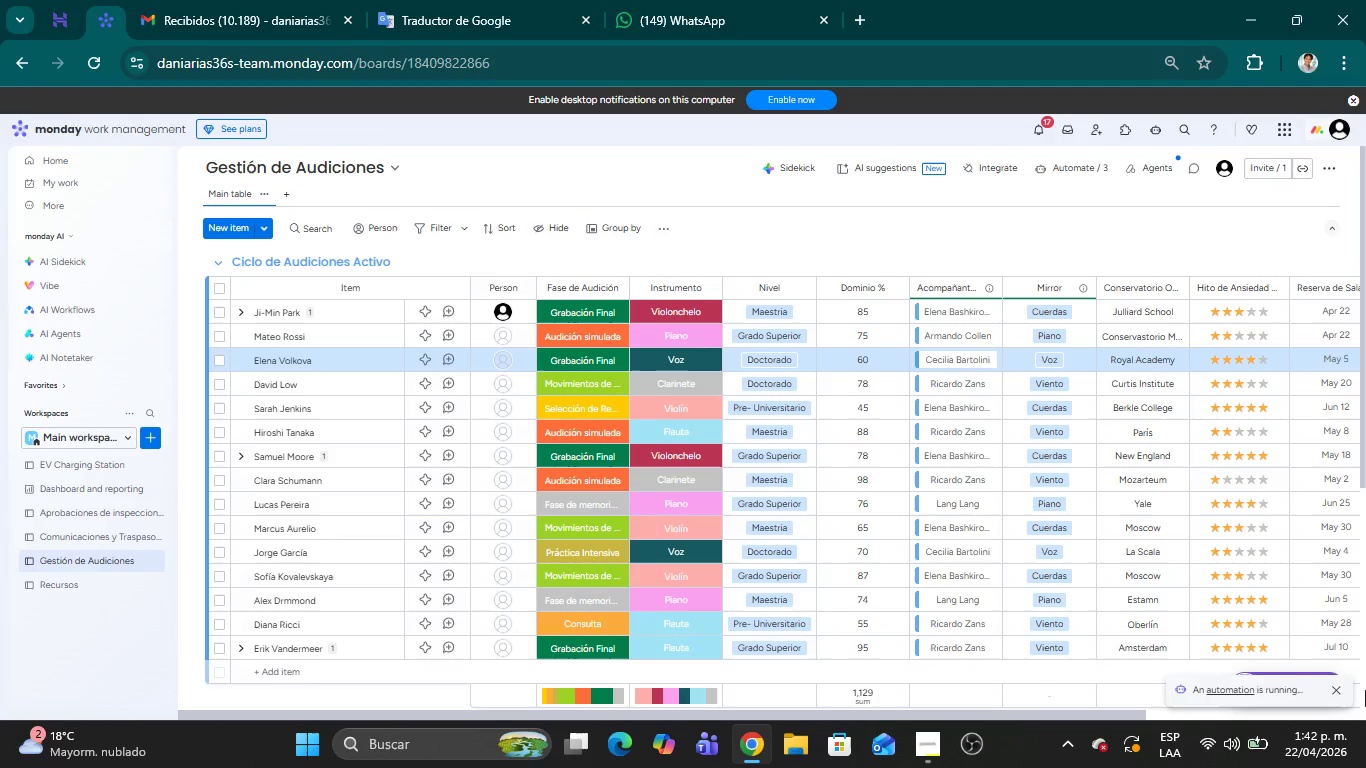 
wait(10.09)
 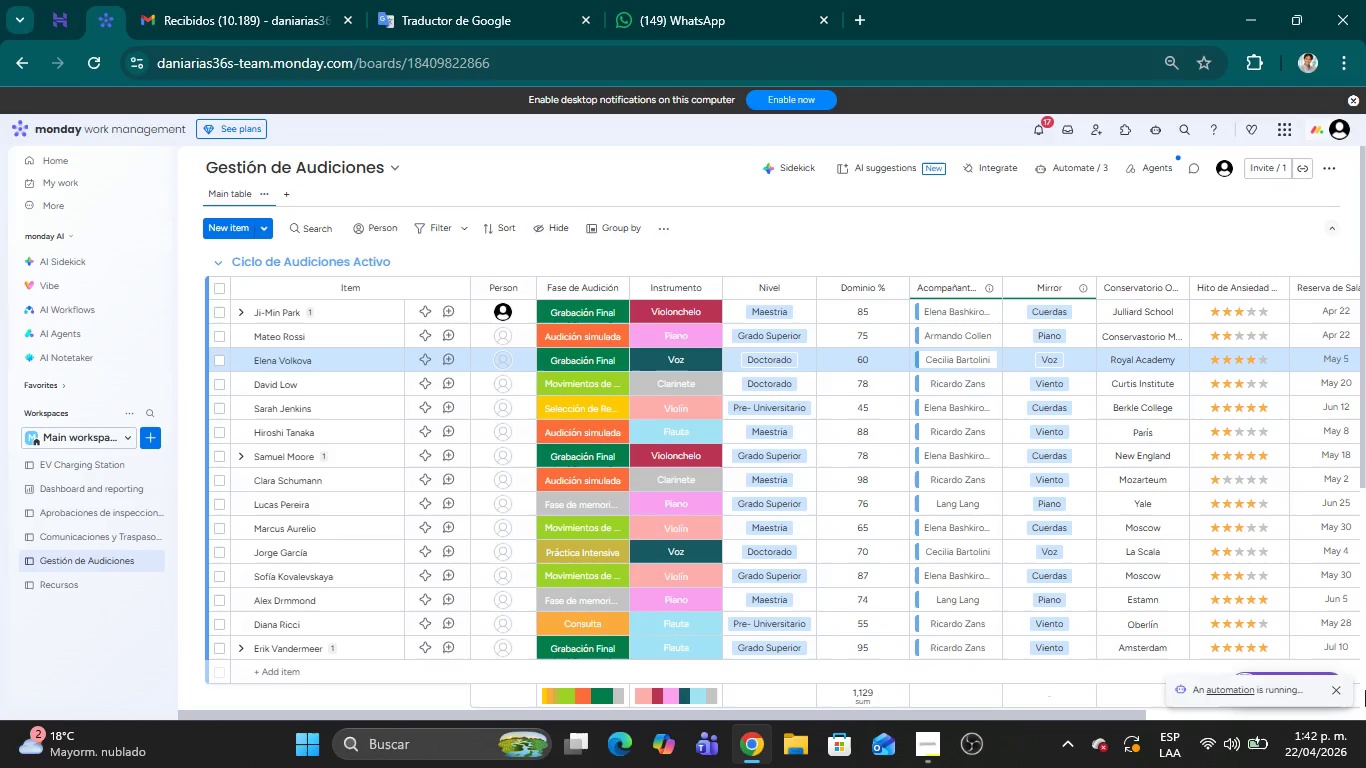 
left_click_drag(start_coordinate=[1045, 716], to_coordinate=[1291, 707])
 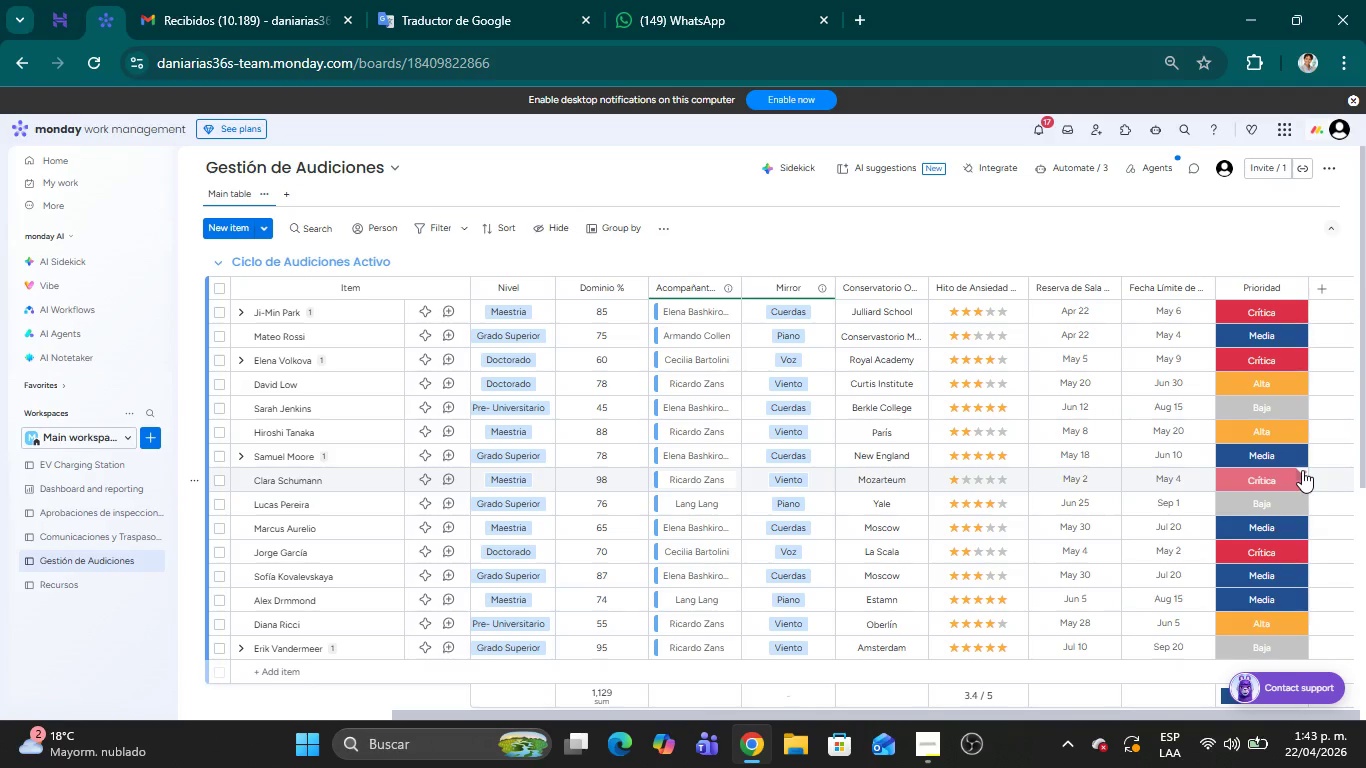 
wait(42.45)
 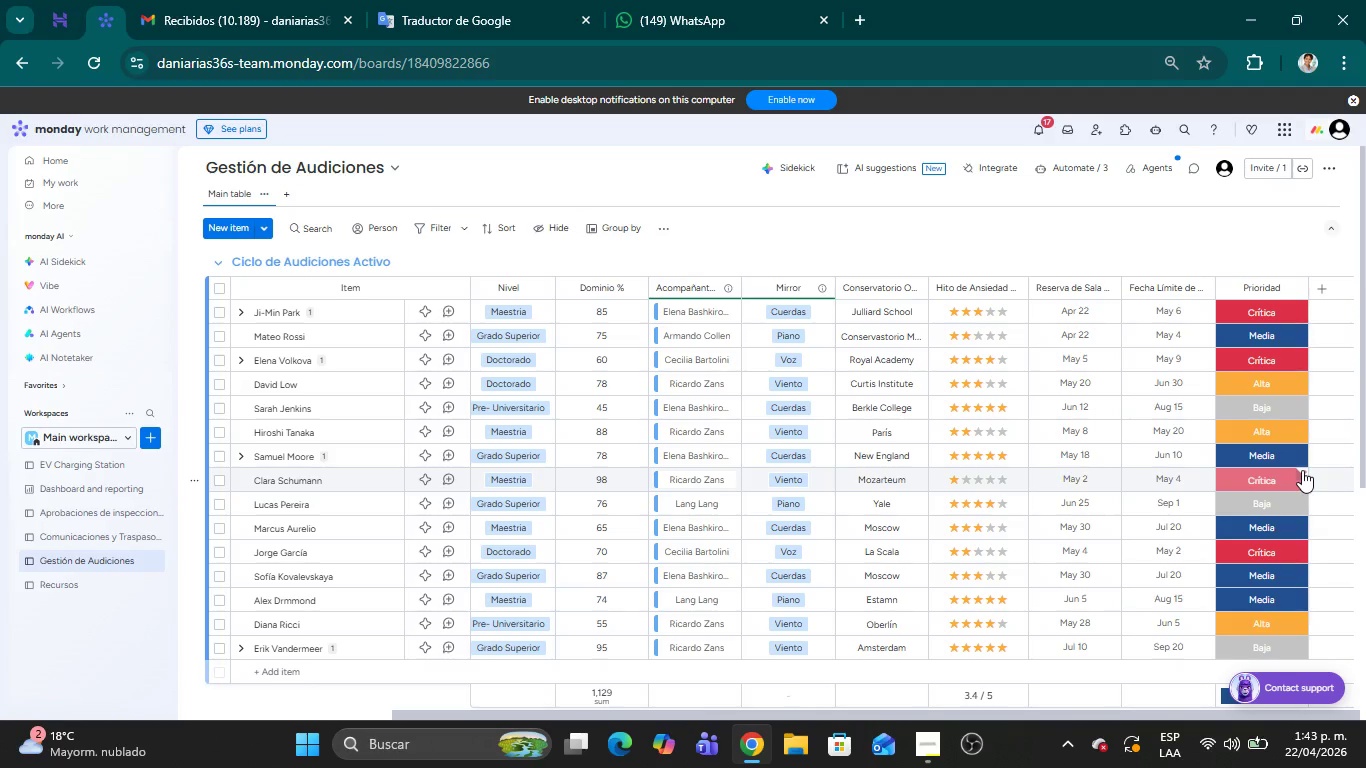 
left_click([1170, 455])
 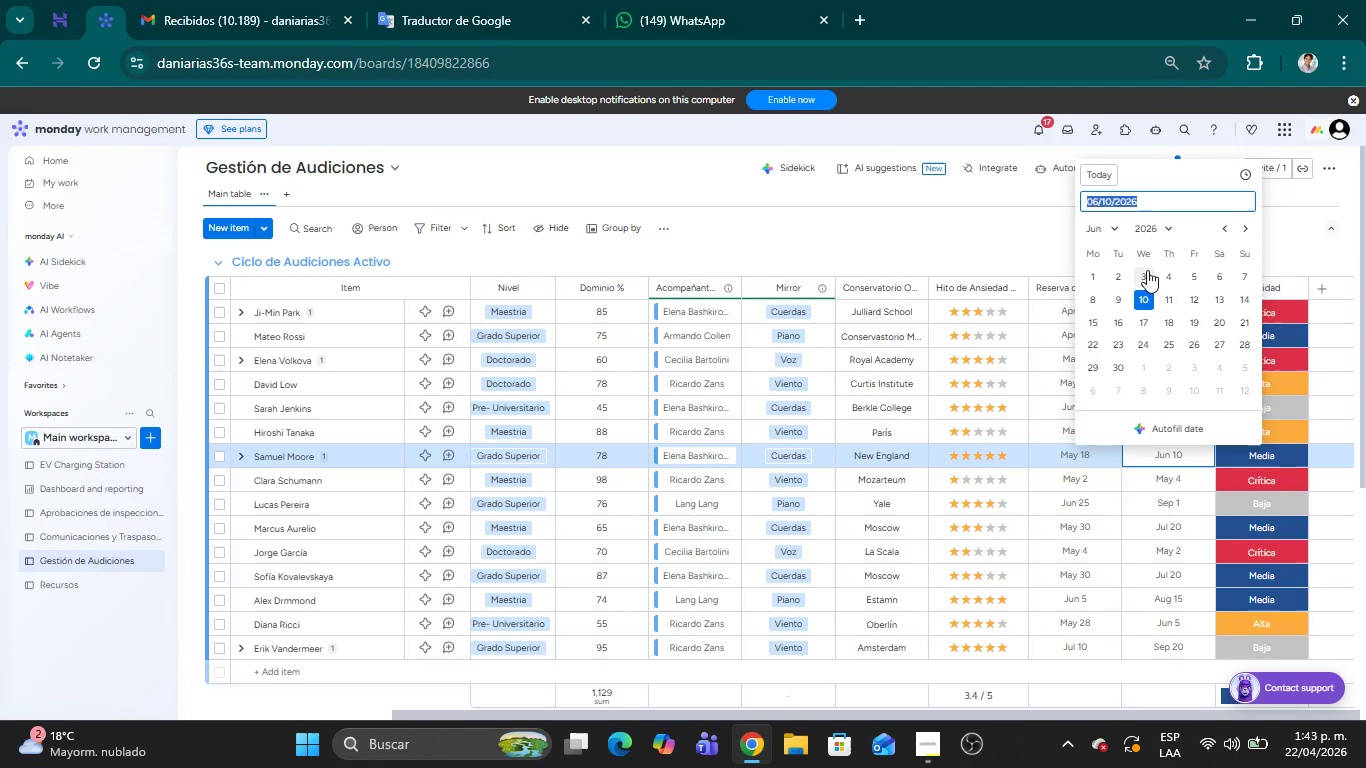 
left_click([1228, 231])
 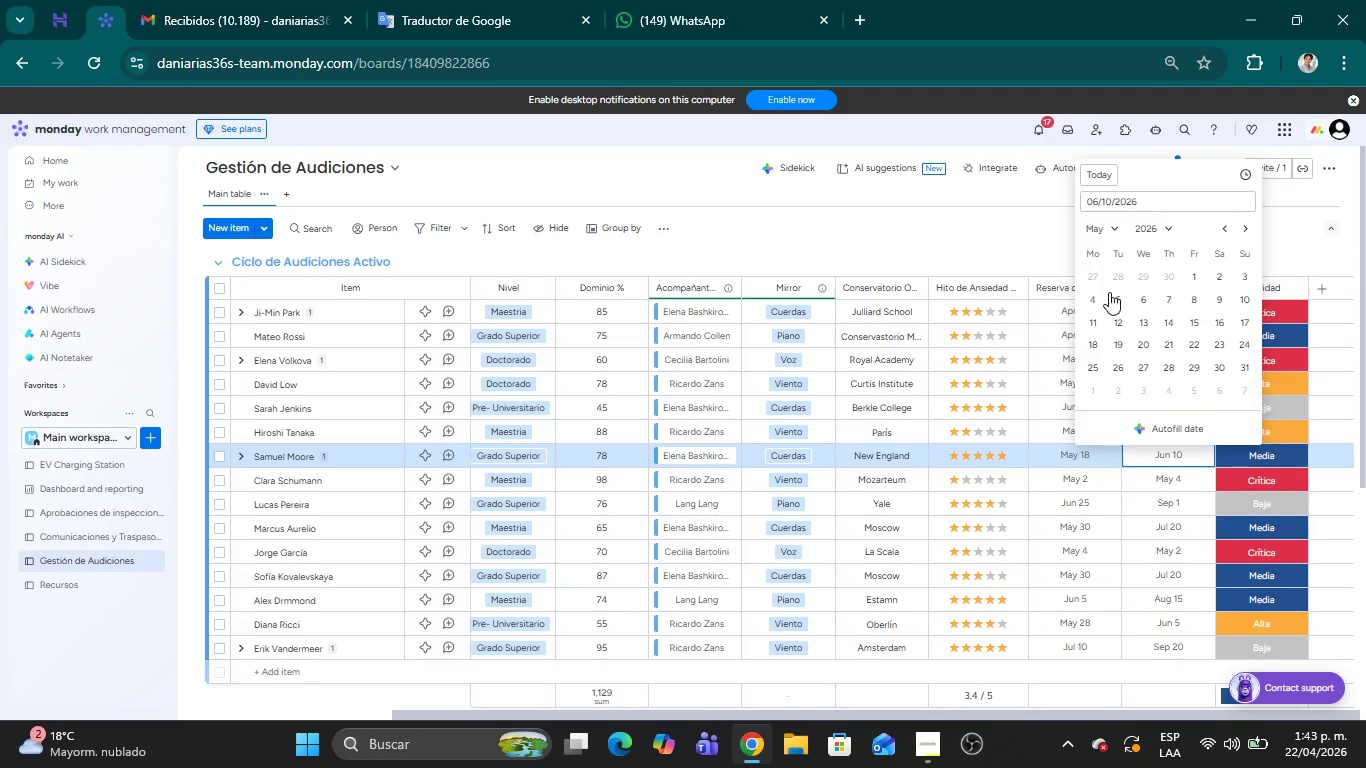 
mouse_move([1129, 308])
 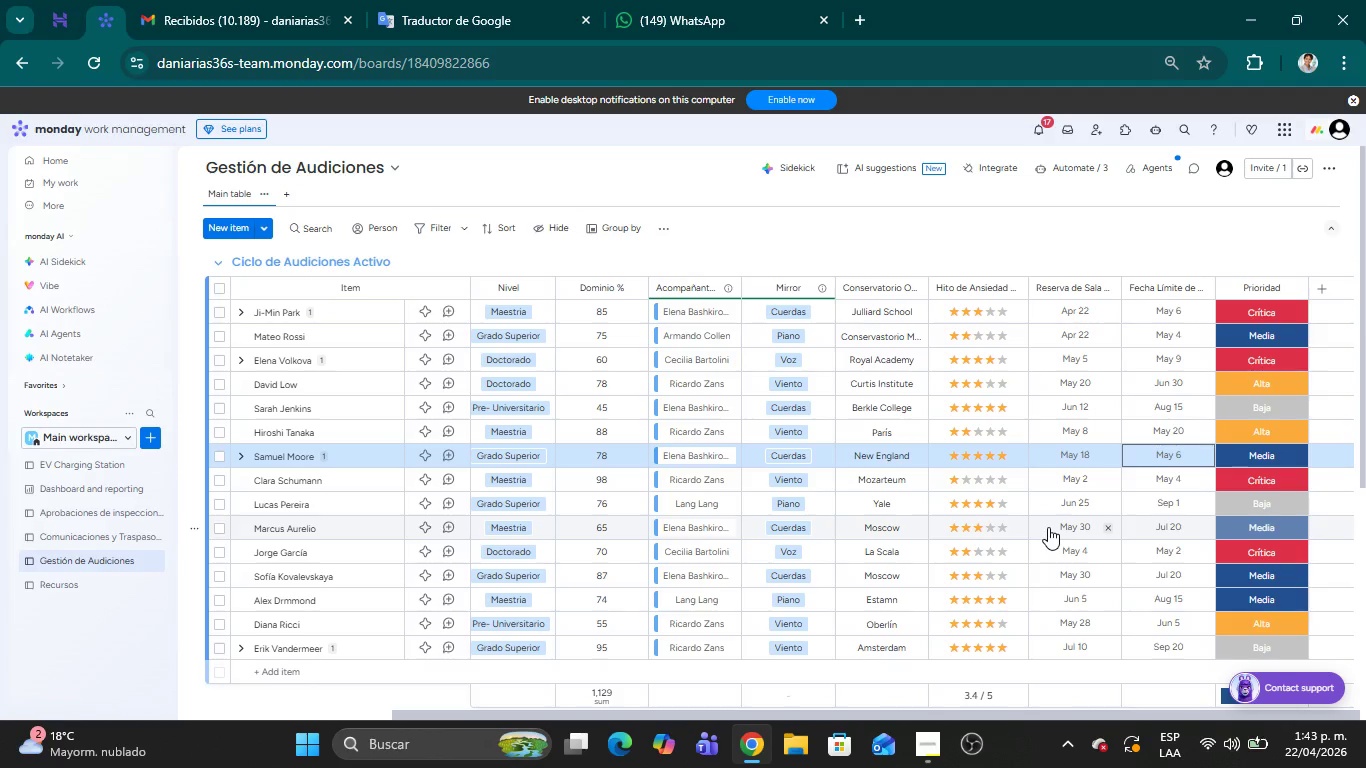 
left_click([1065, 457])
 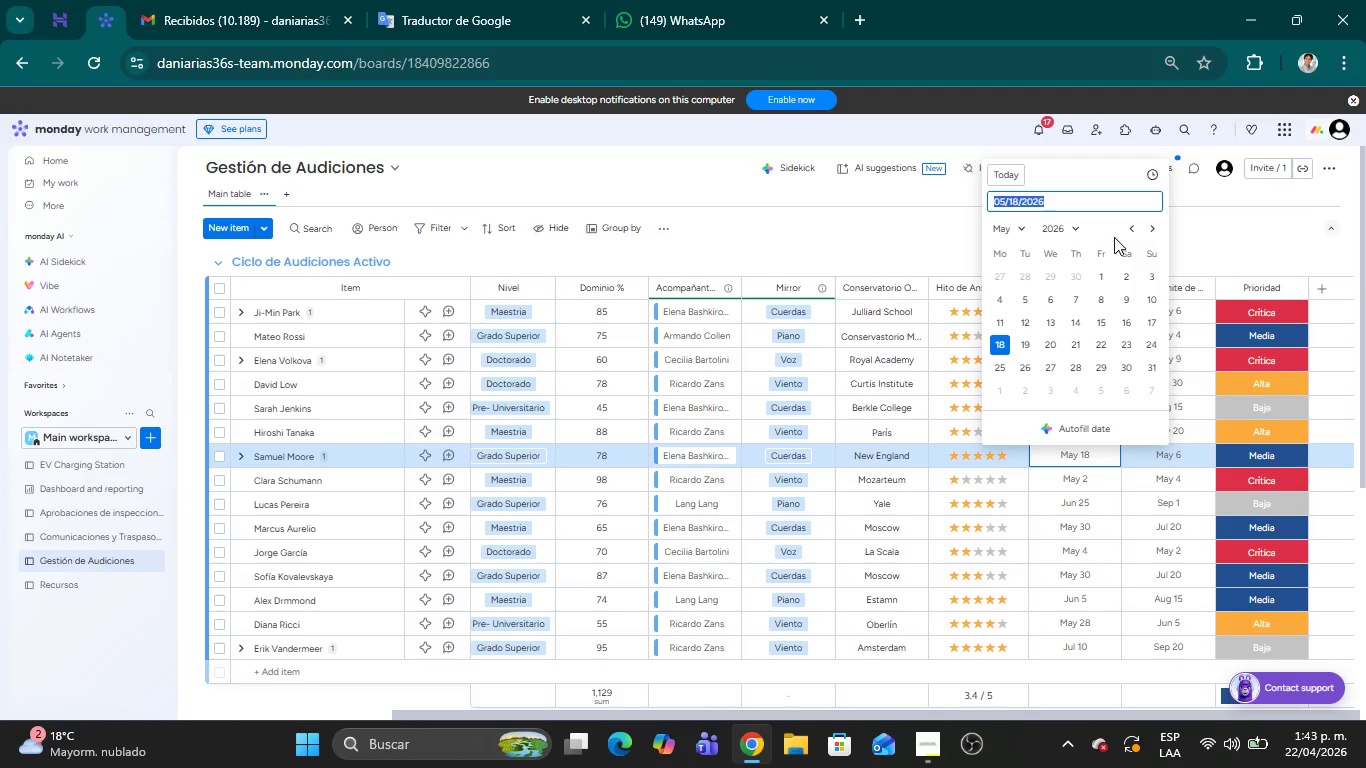 
left_click([1133, 231])
 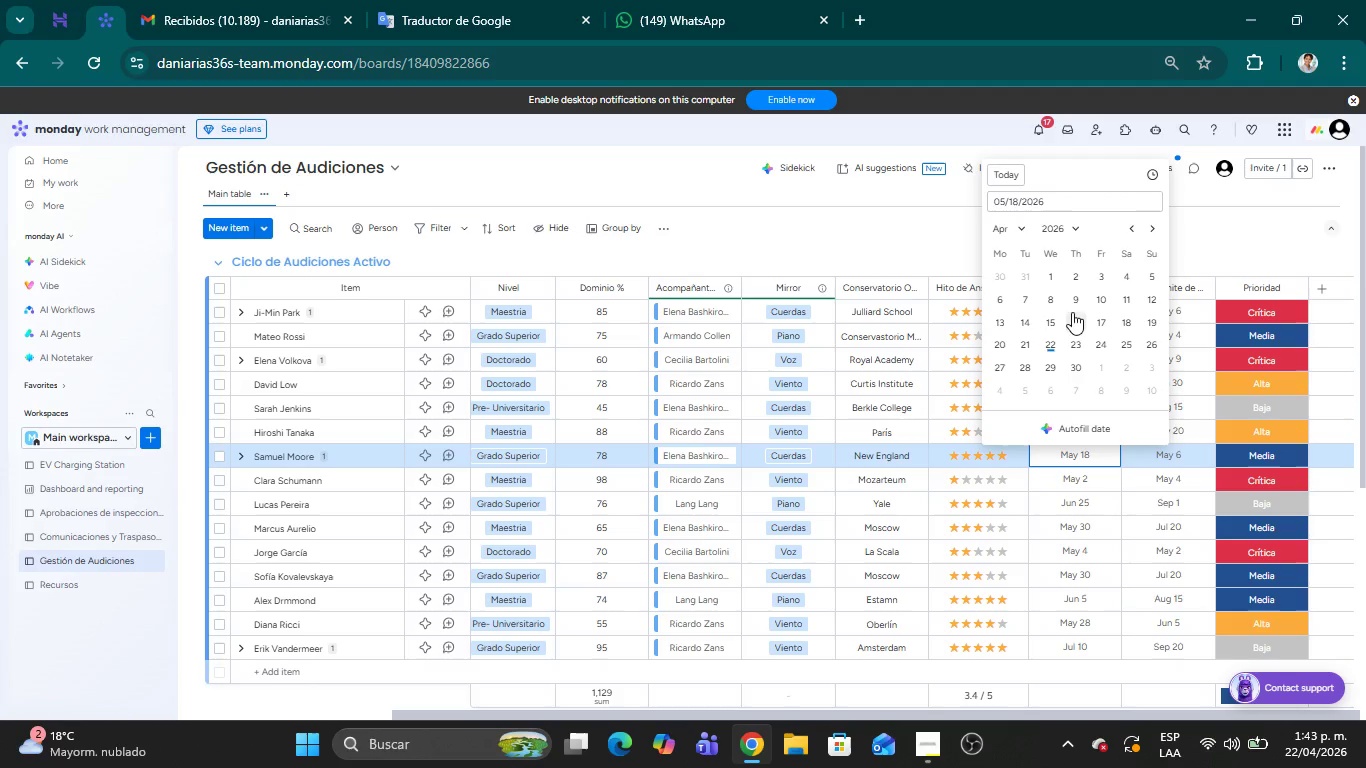 
left_click([1048, 348])
 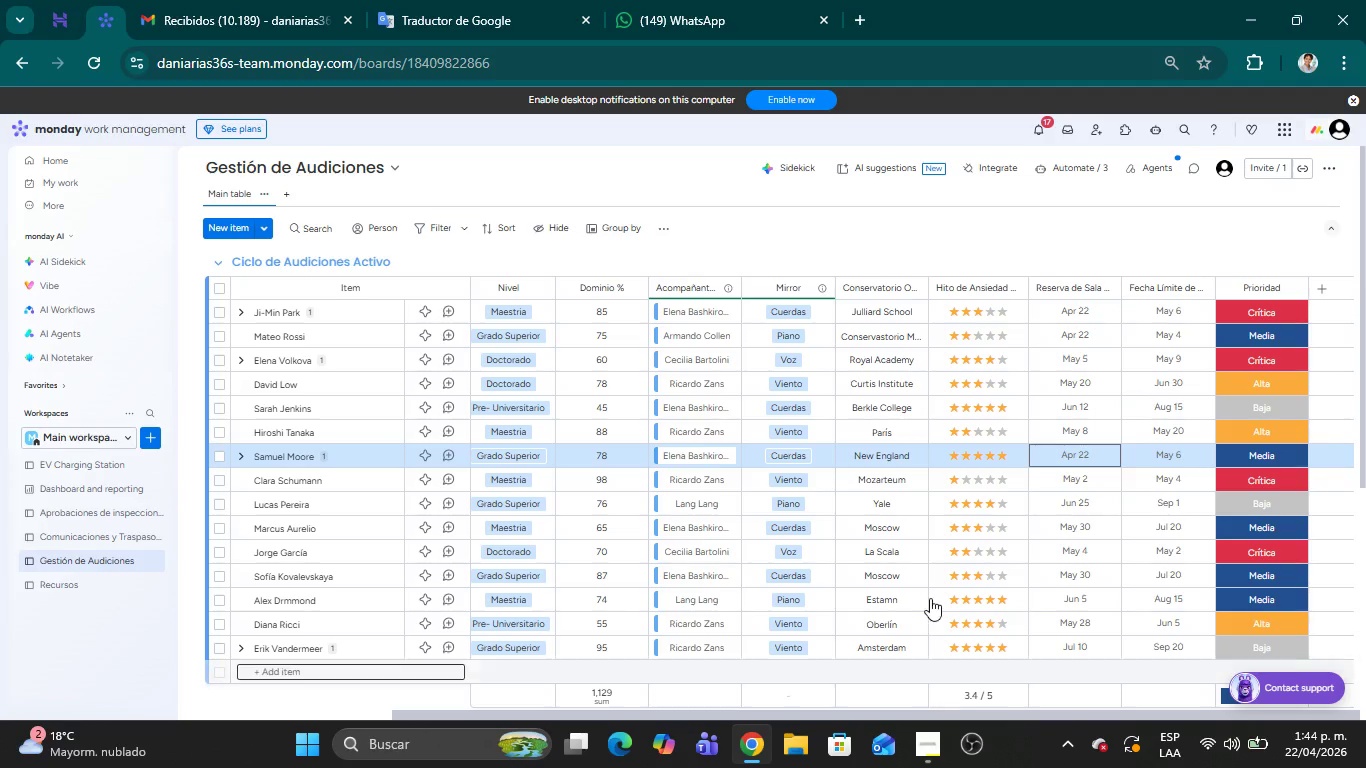 
wait(54.19)
 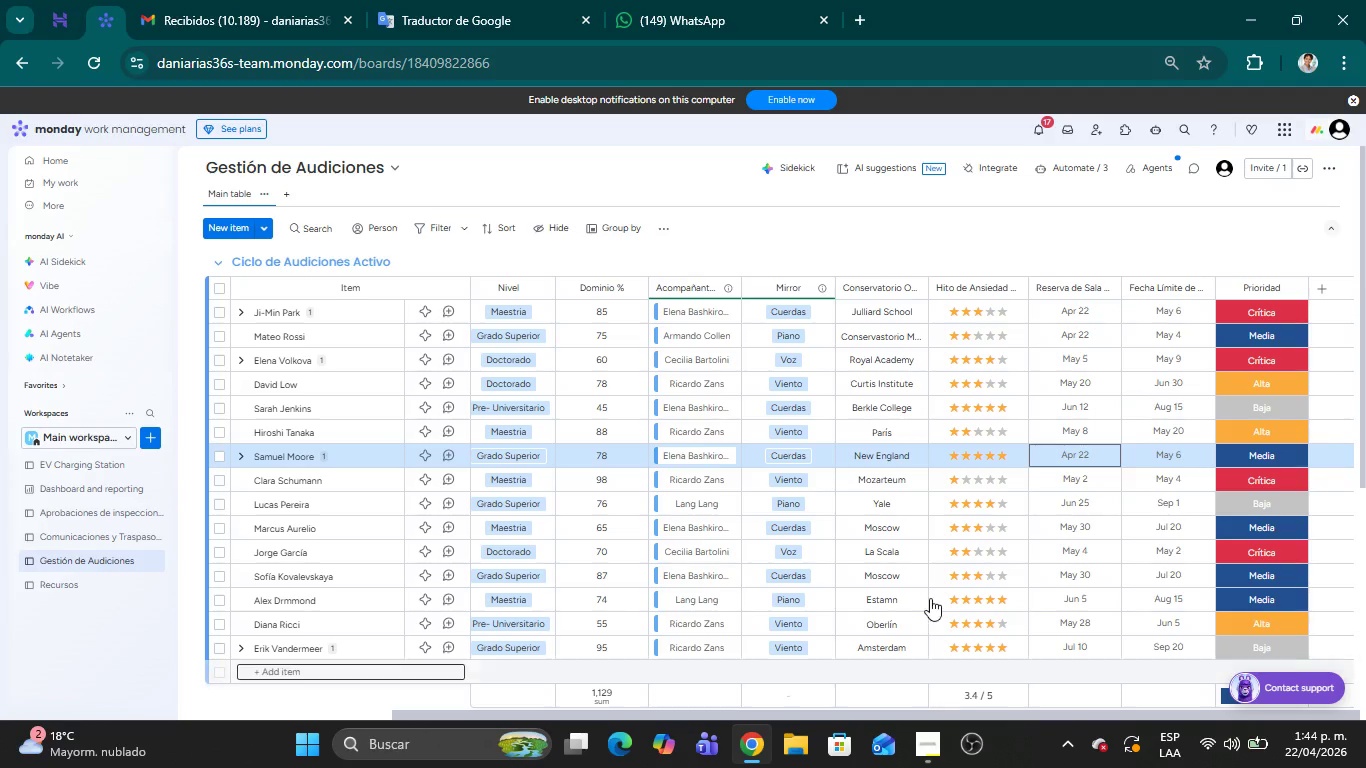 
scroll: coordinate [947, 473], scroll_direction: up, amount: 8.0
 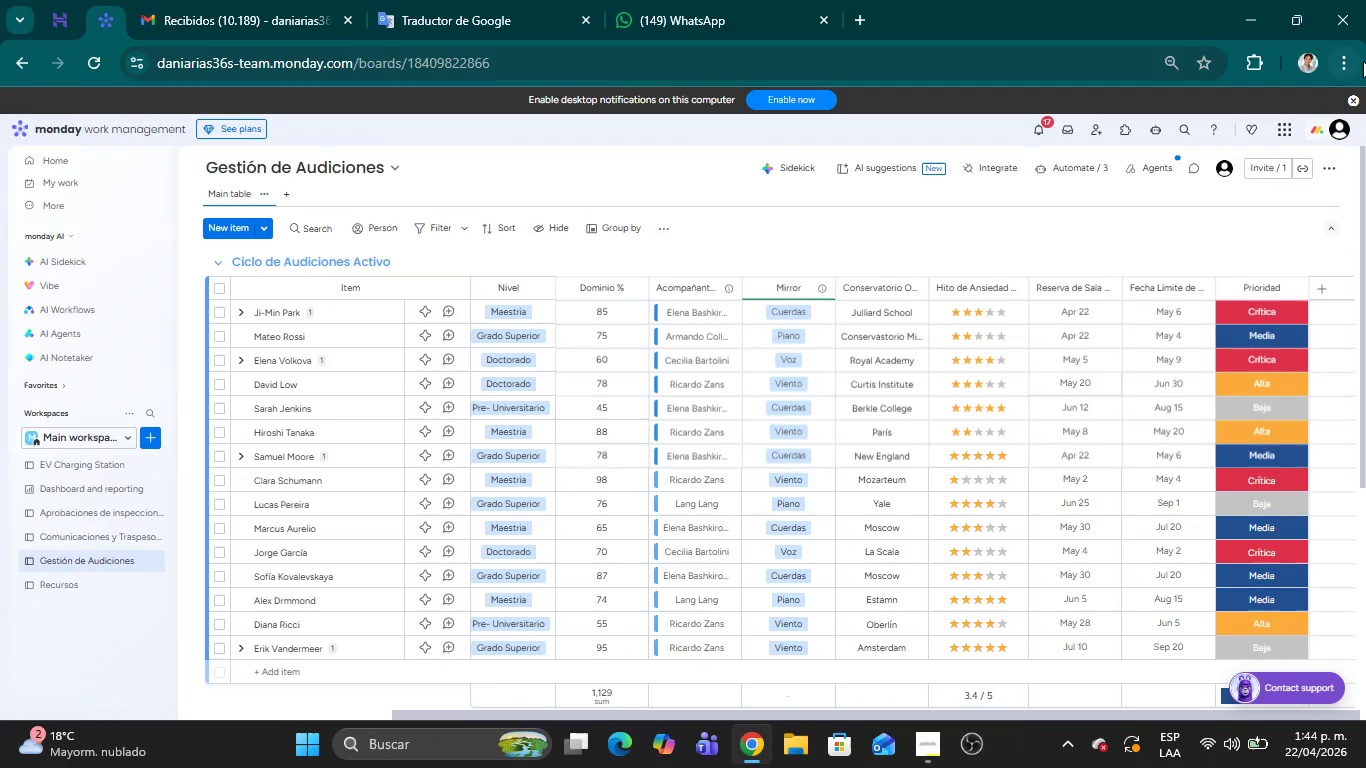 
left_click([1344, 69])
 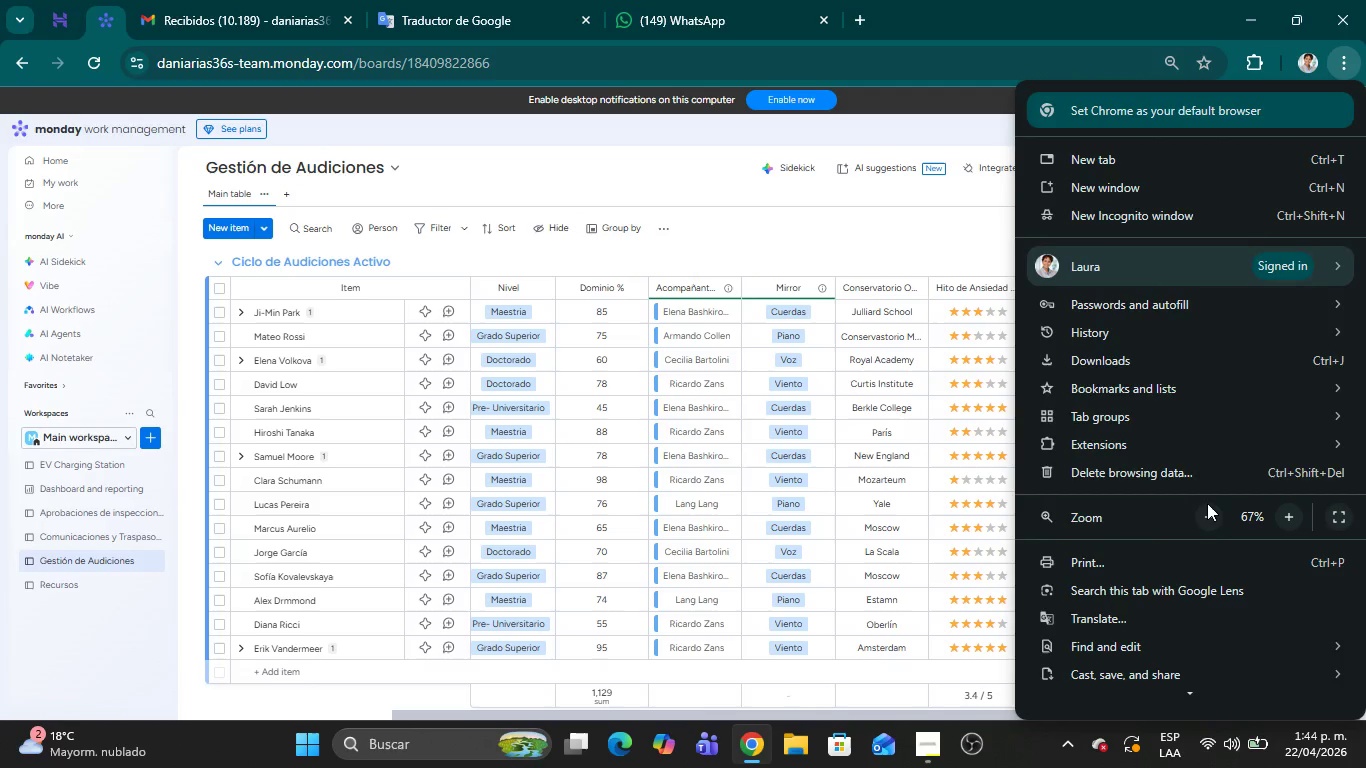 
left_click([1207, 514])
 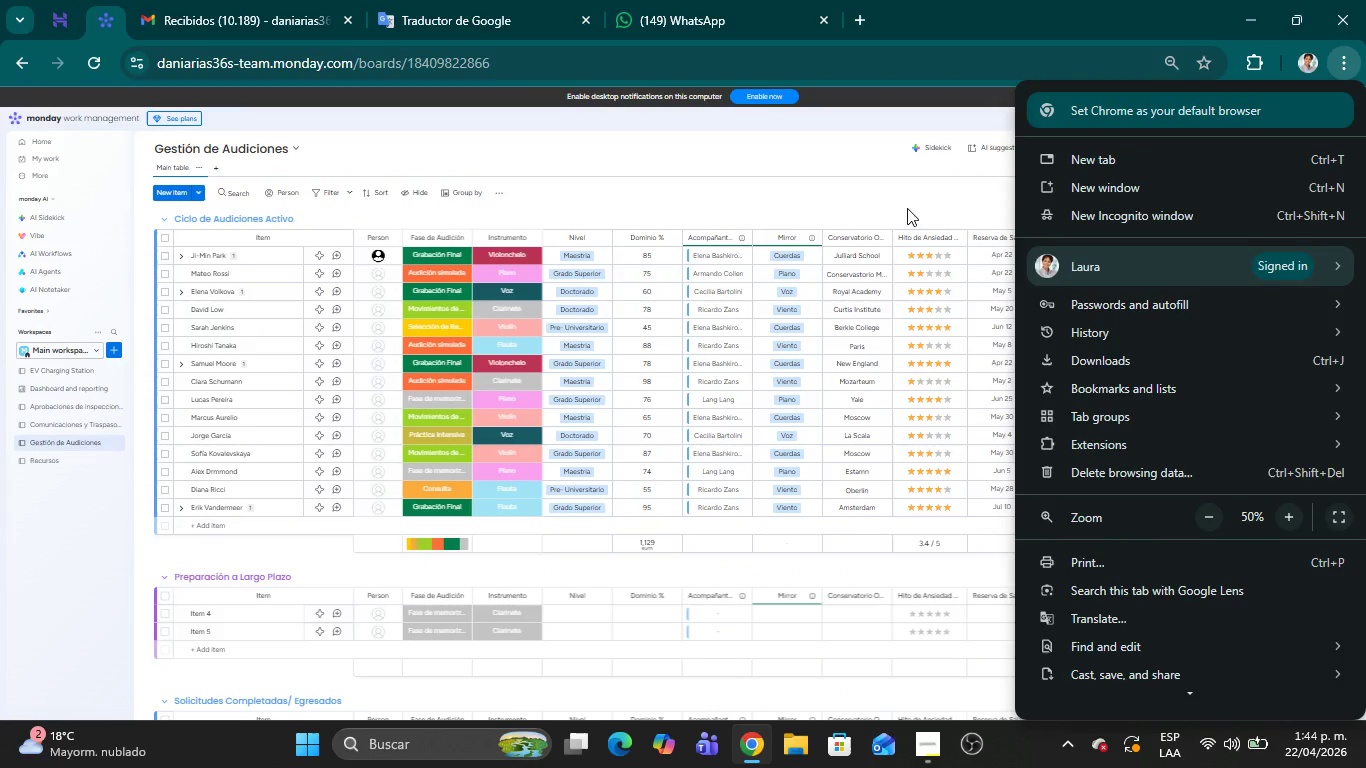 
left_click([859, 185])
 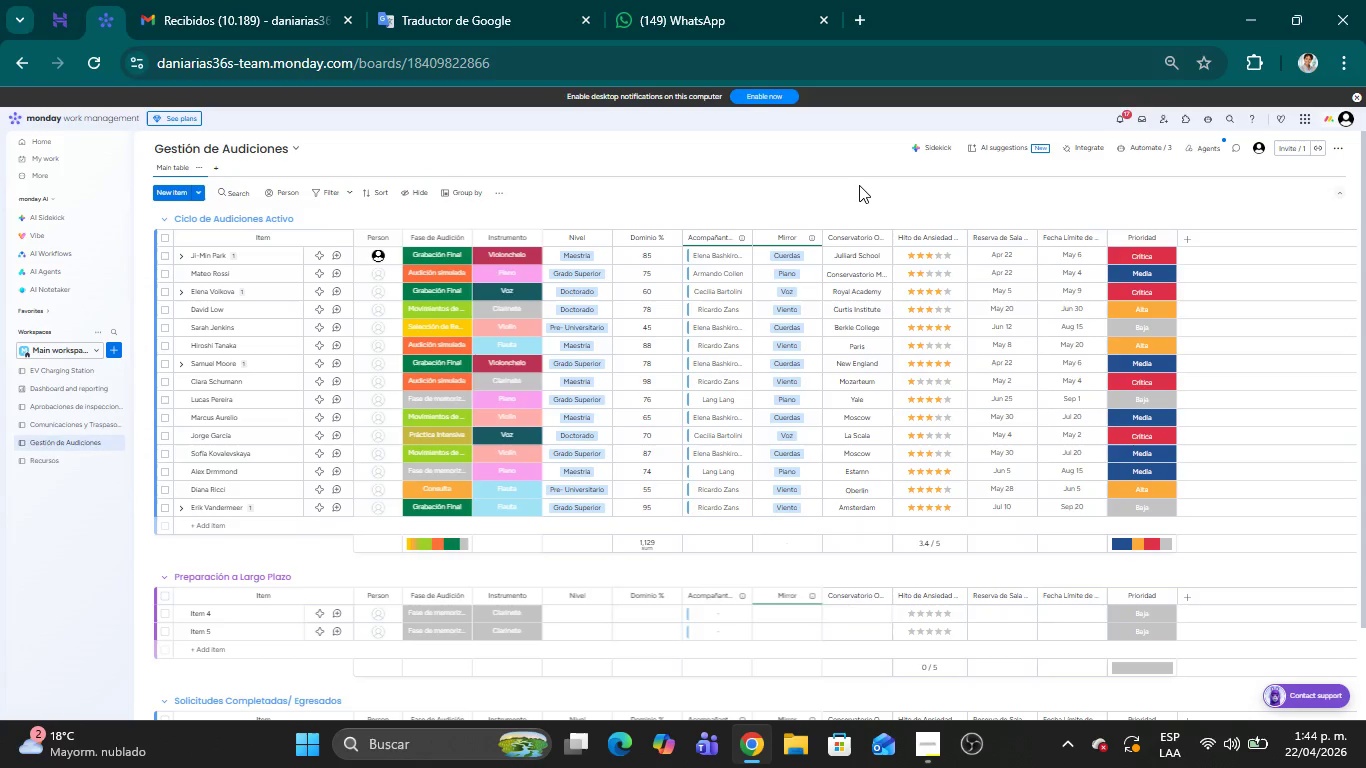 
key(Meta+Shift+MetaLeft)
 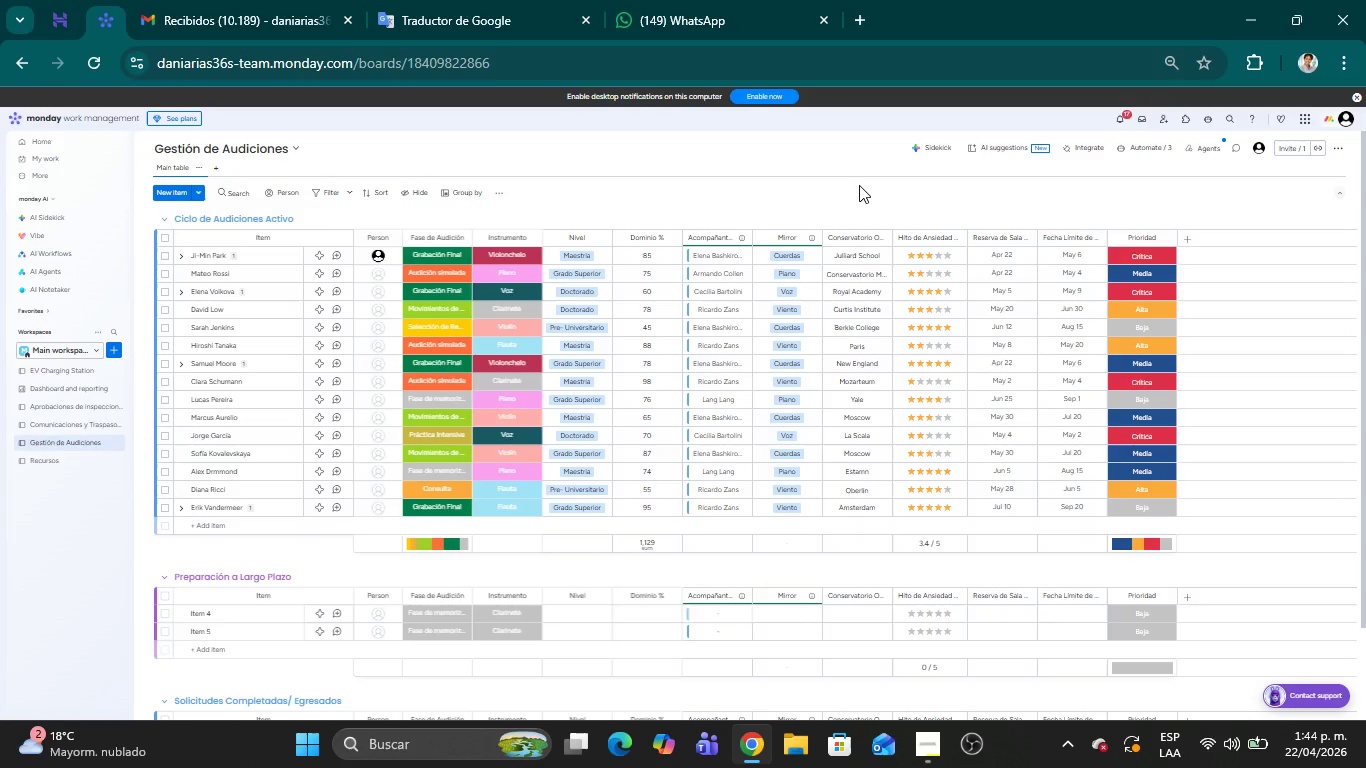 
key(Meta+Shift+S)
 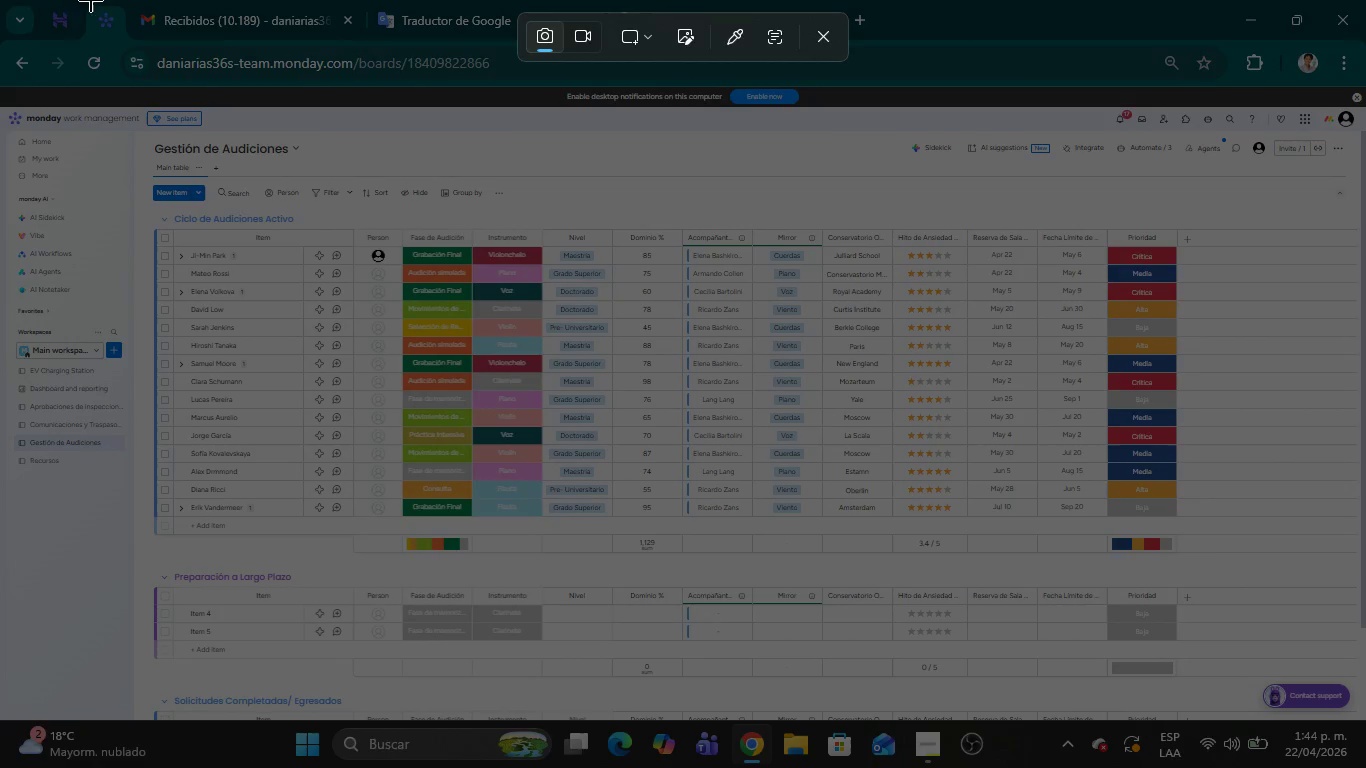 
left_click_drag(start_coordinate=[2, 41], to_coordinate=[1365, 767])
 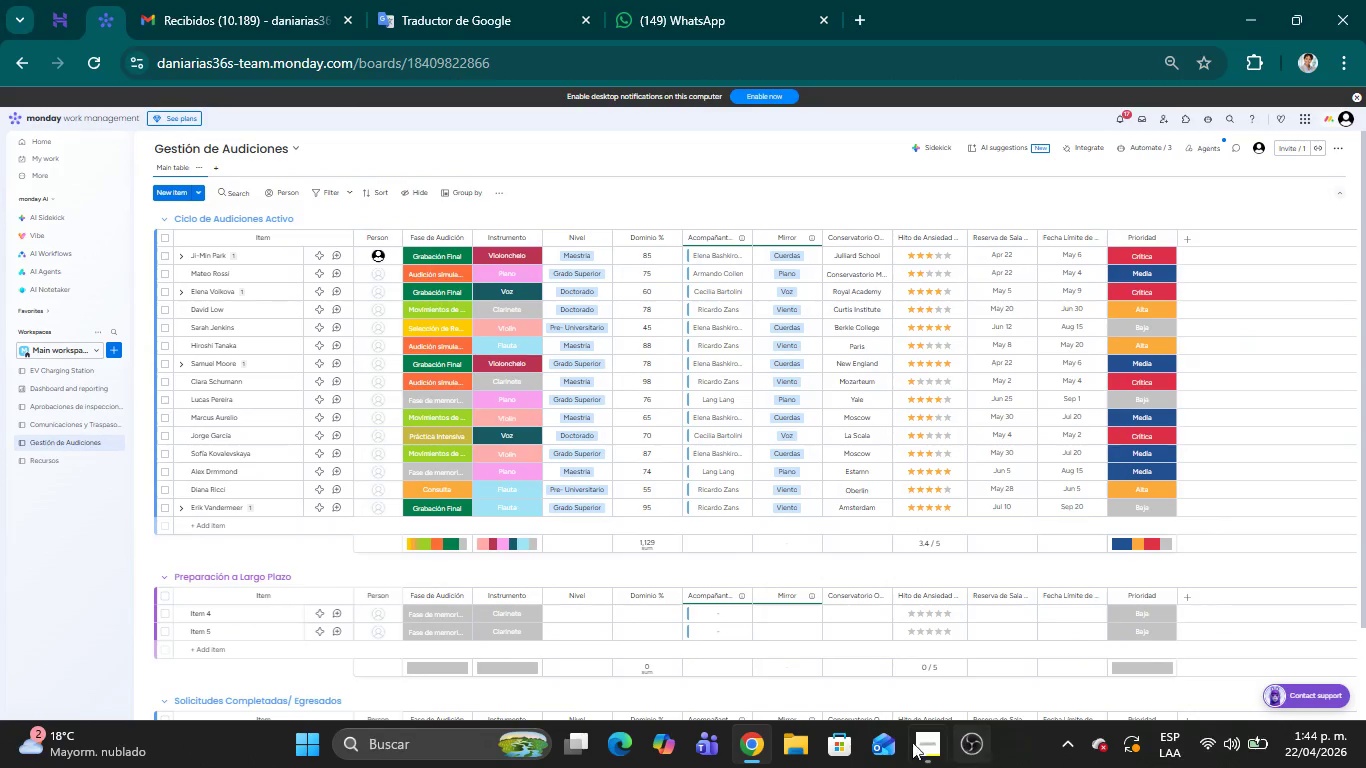 
left_click([891, 740])
 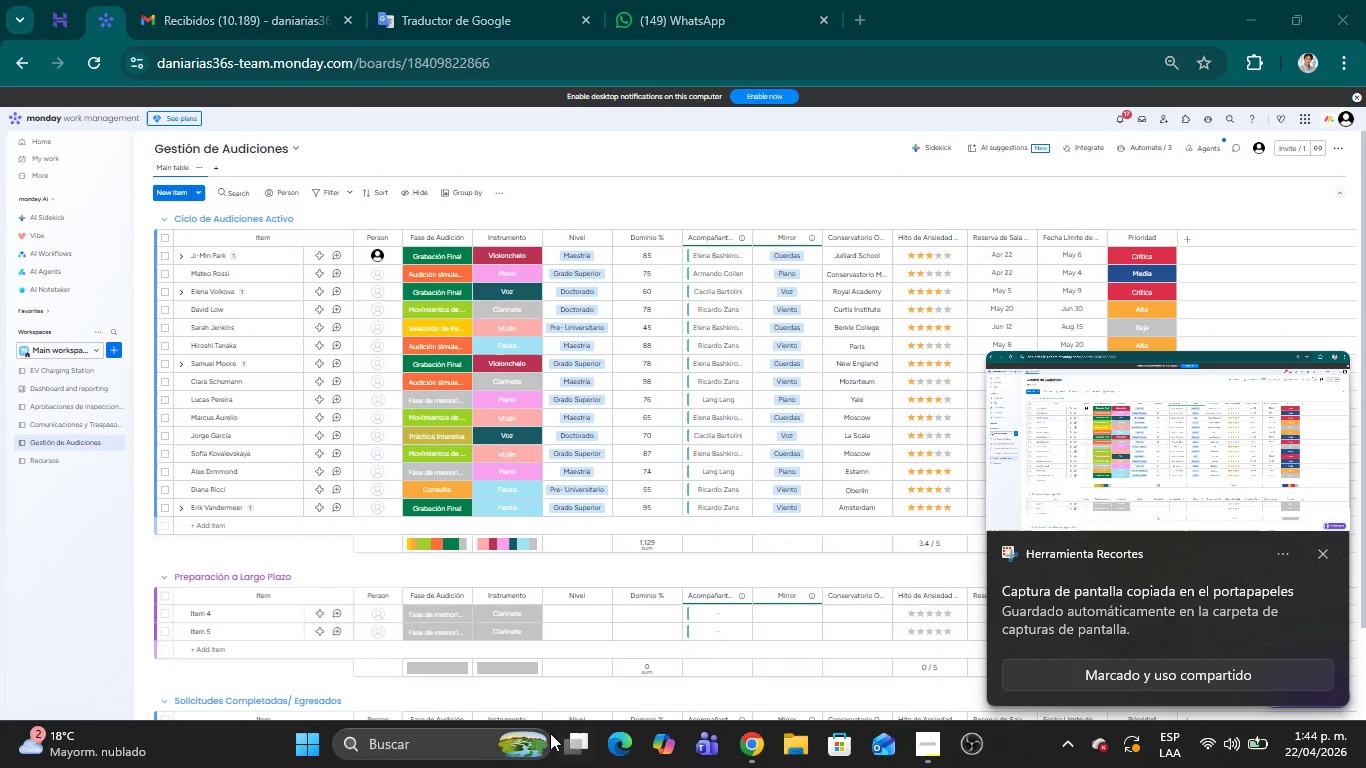 
left_click([461, 738])
 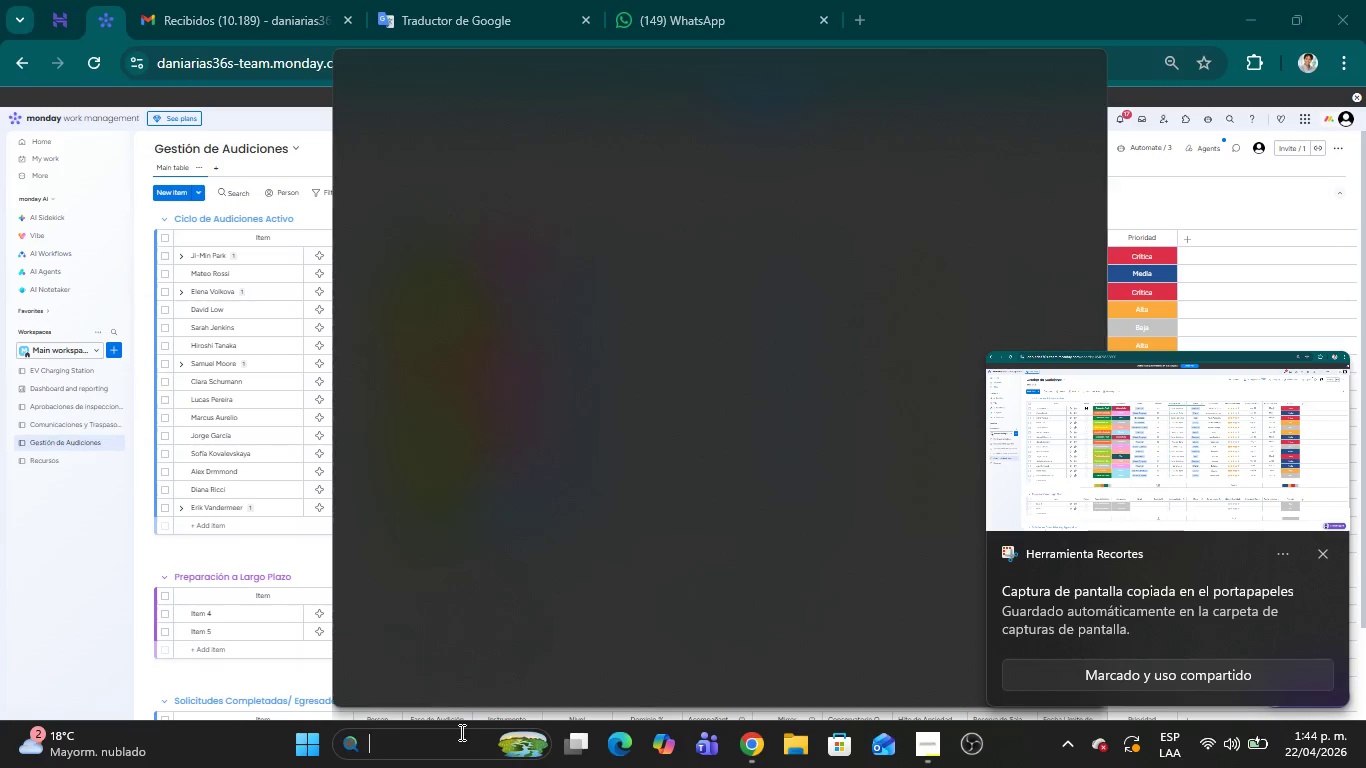 
type(word)
 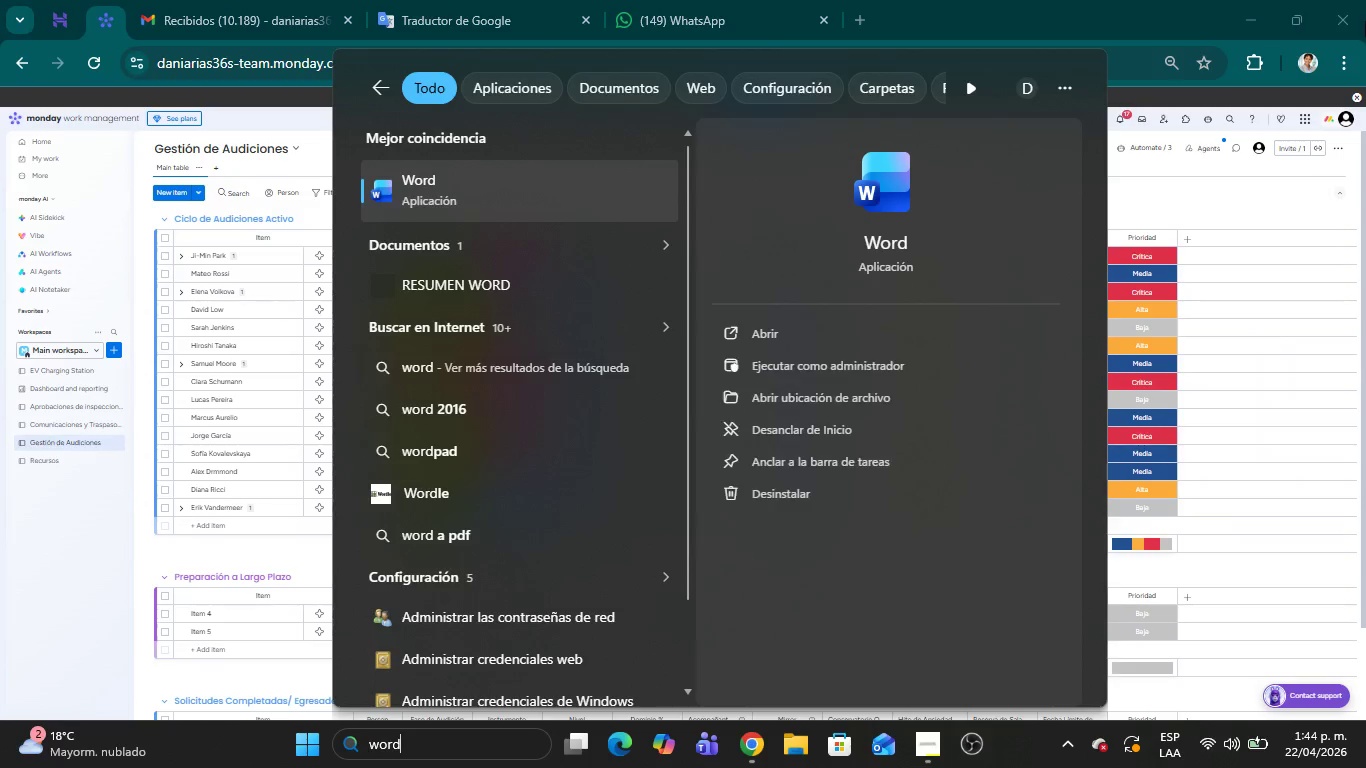 
key(Enter)
 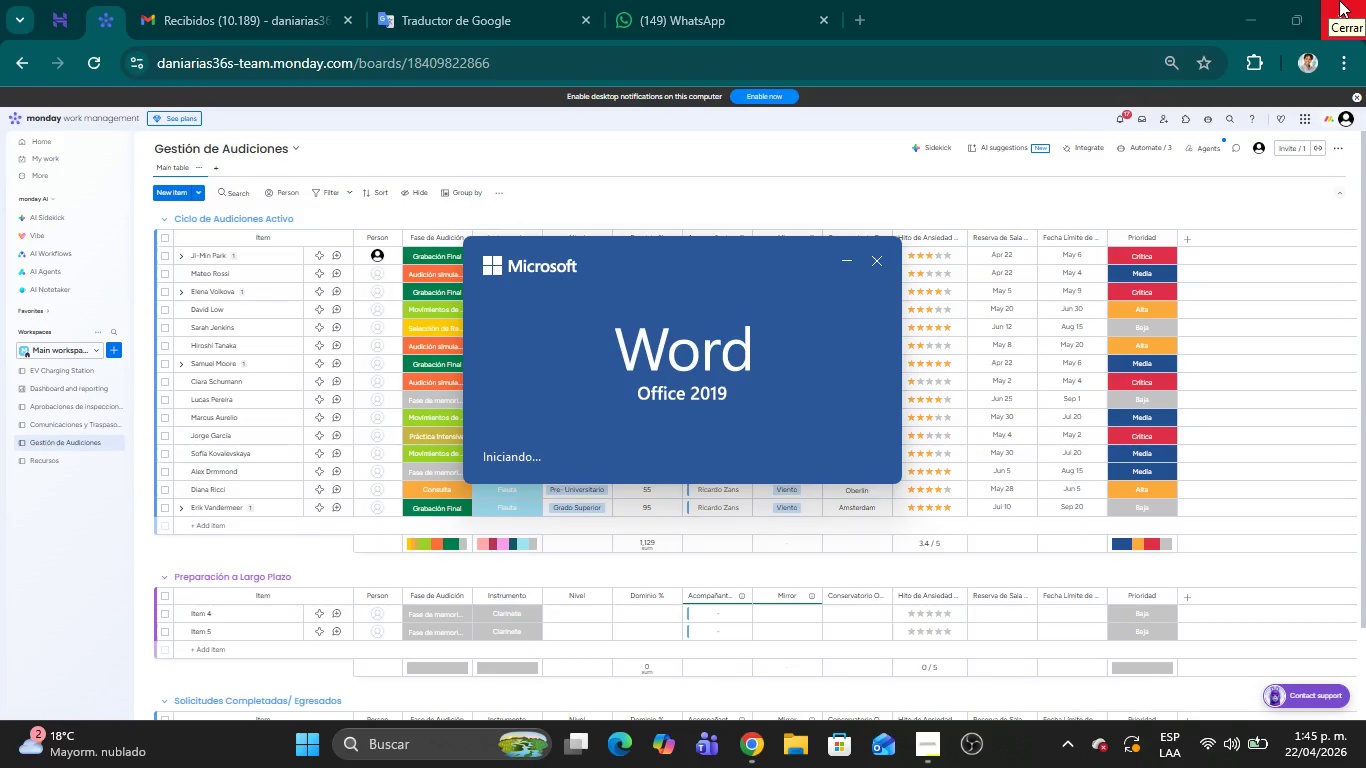 
key(Enter)
 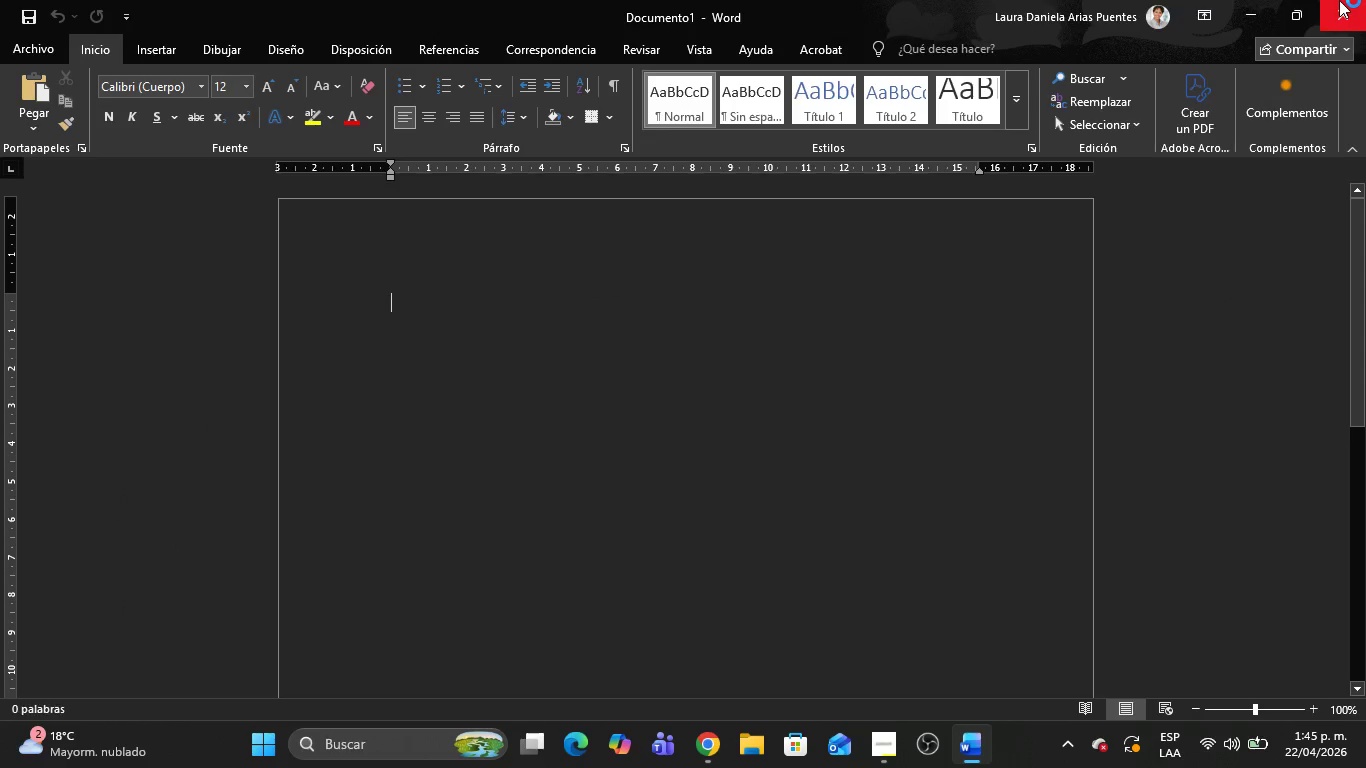 
key(Control+V)
 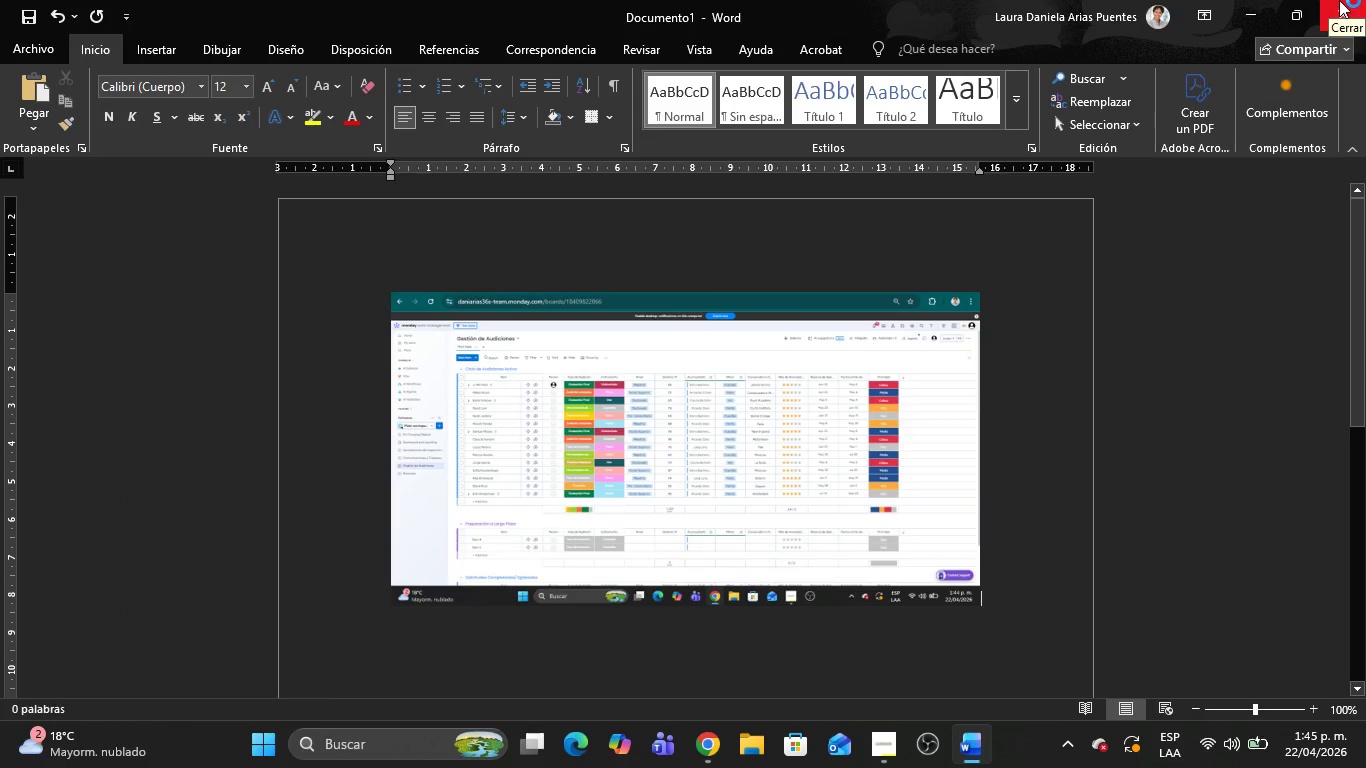 
key(Alt+AltLeft)
 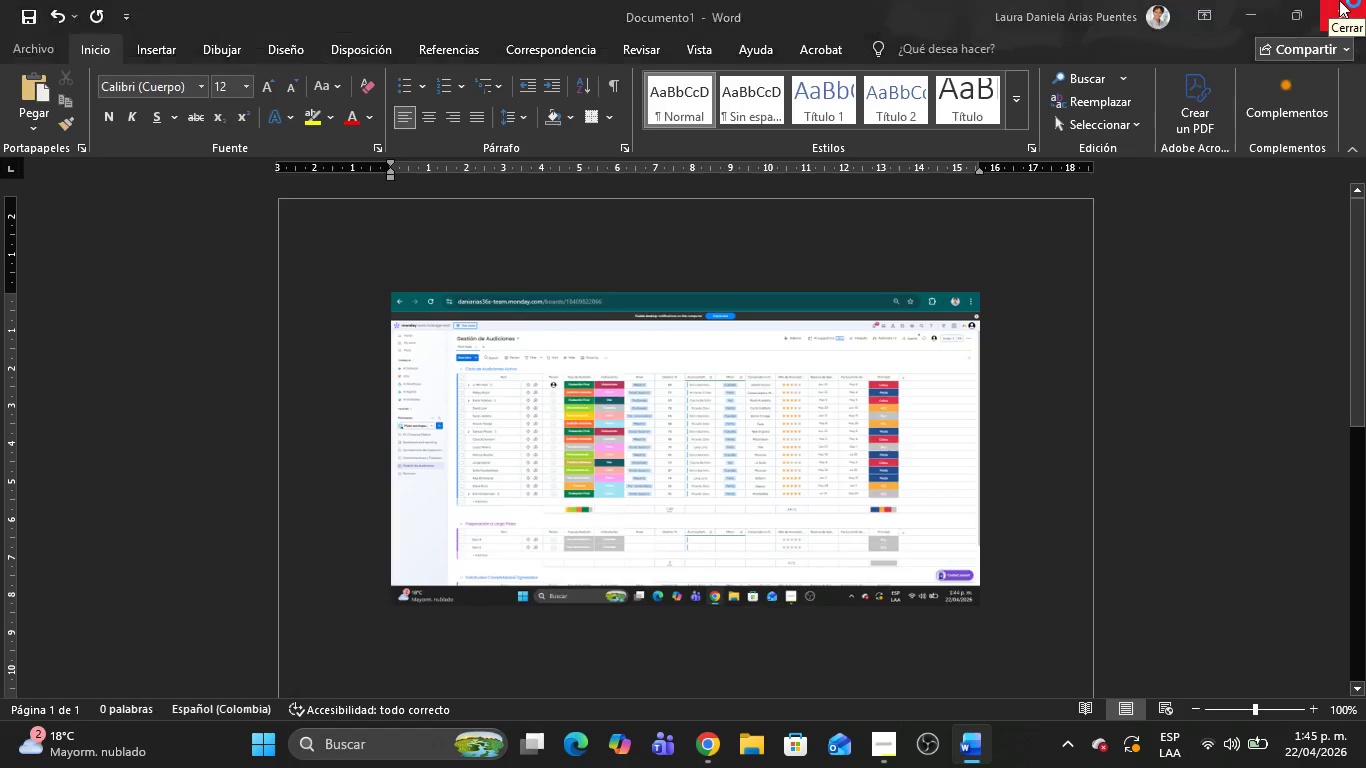 
key(Alt+Tab)
 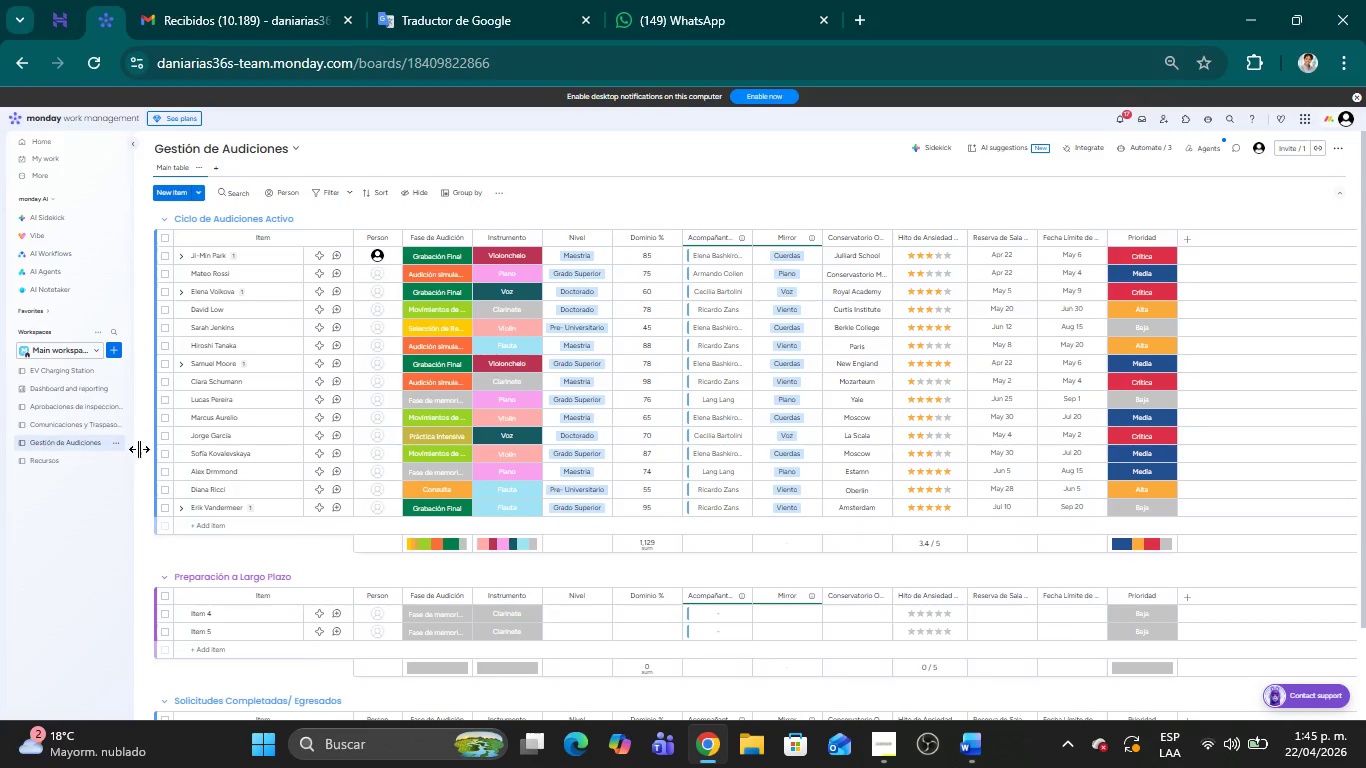 
left_click([45, 464])
 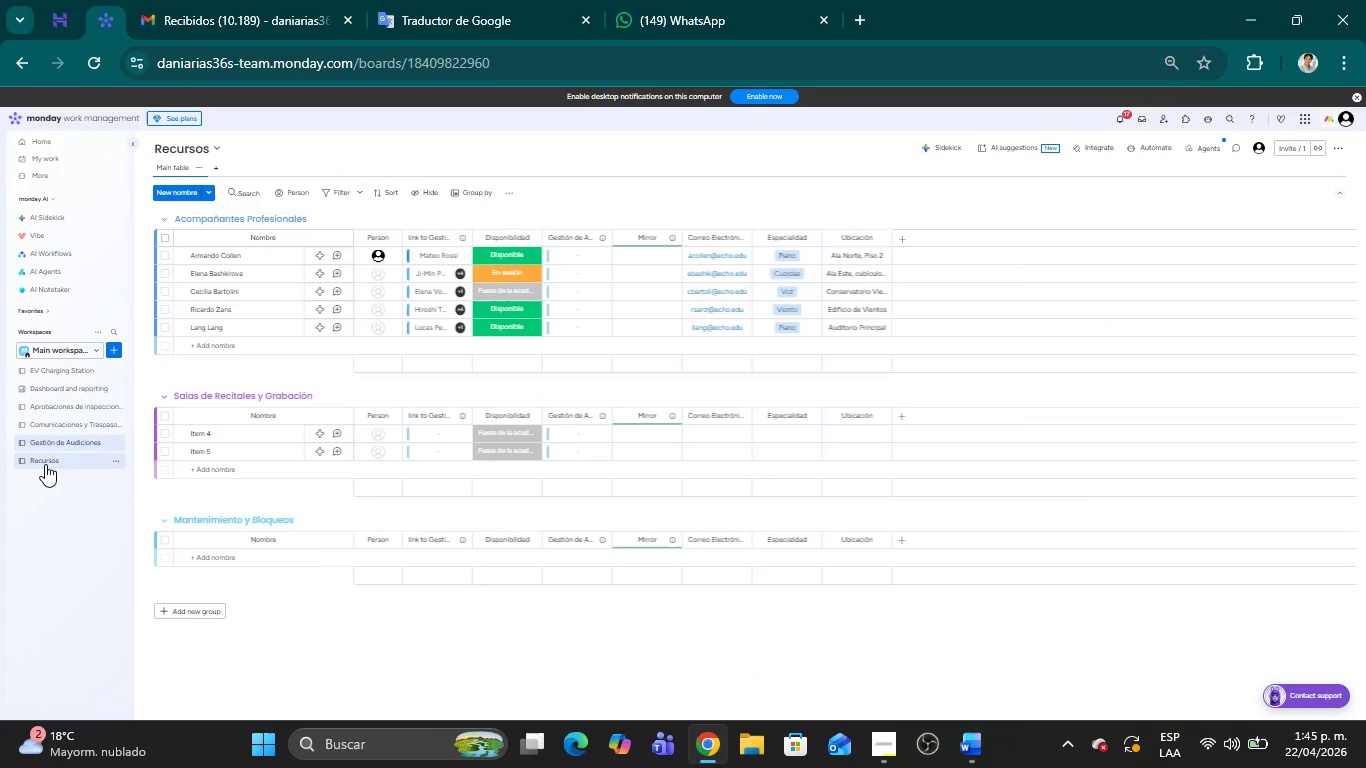 
key(Meta+Shift+MetaLeft)
 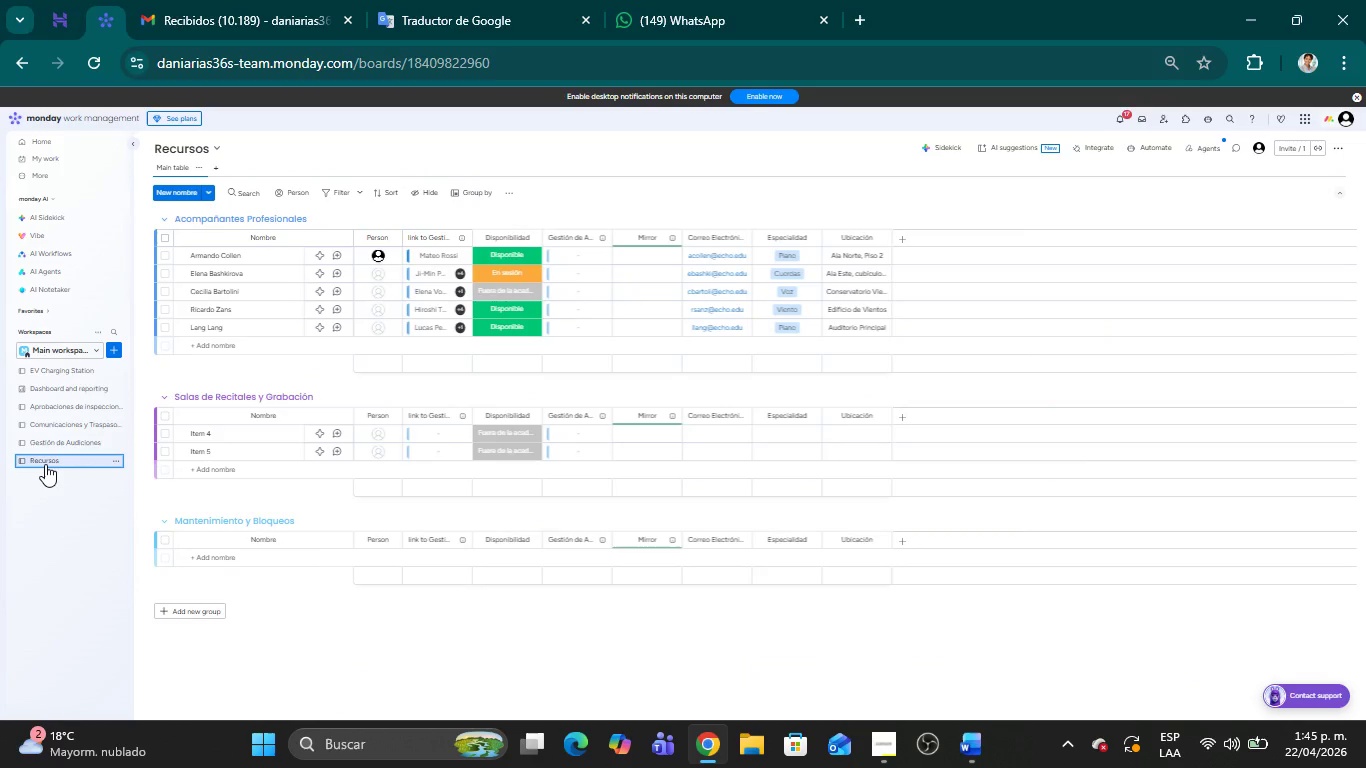 
key(Meta+Shift+S)
 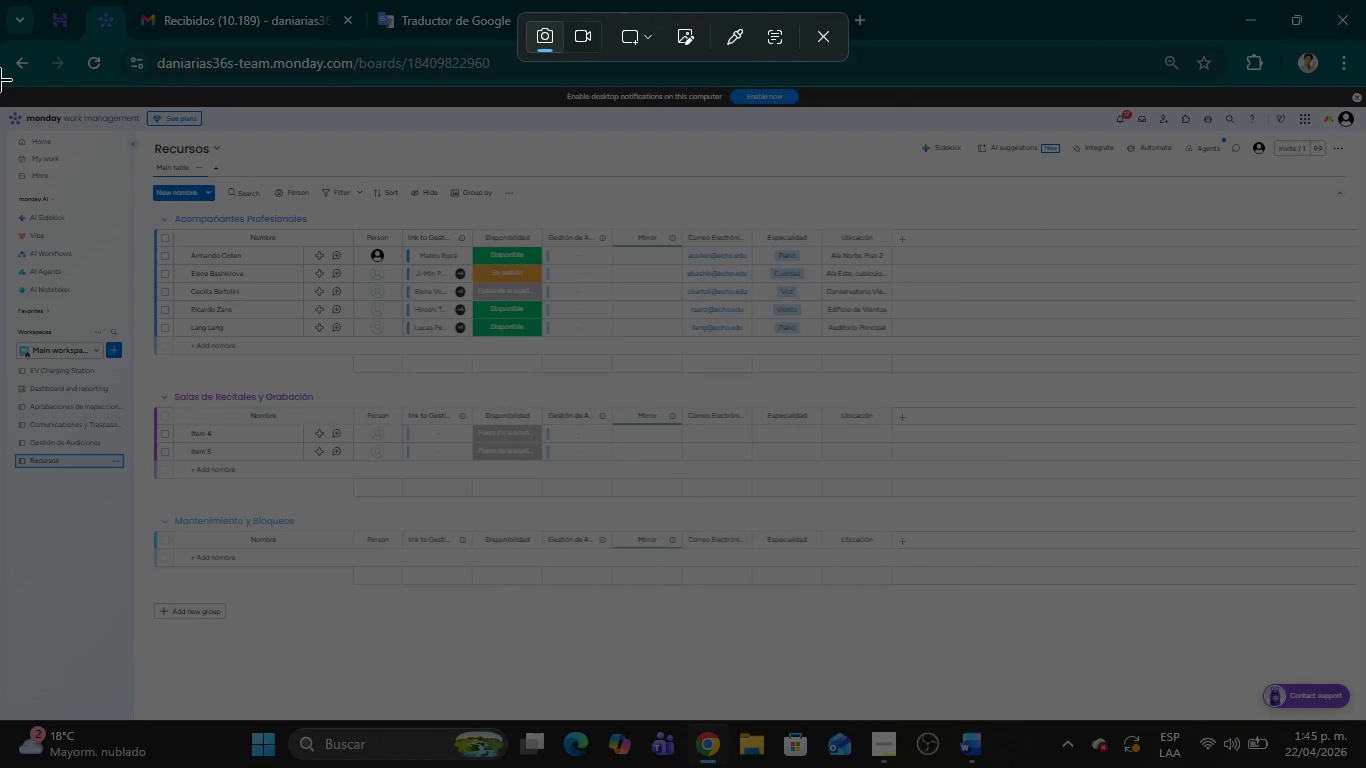 
left_click_drag(start_coordinate=[3, 41], to_coordinate=[1365, 767])
 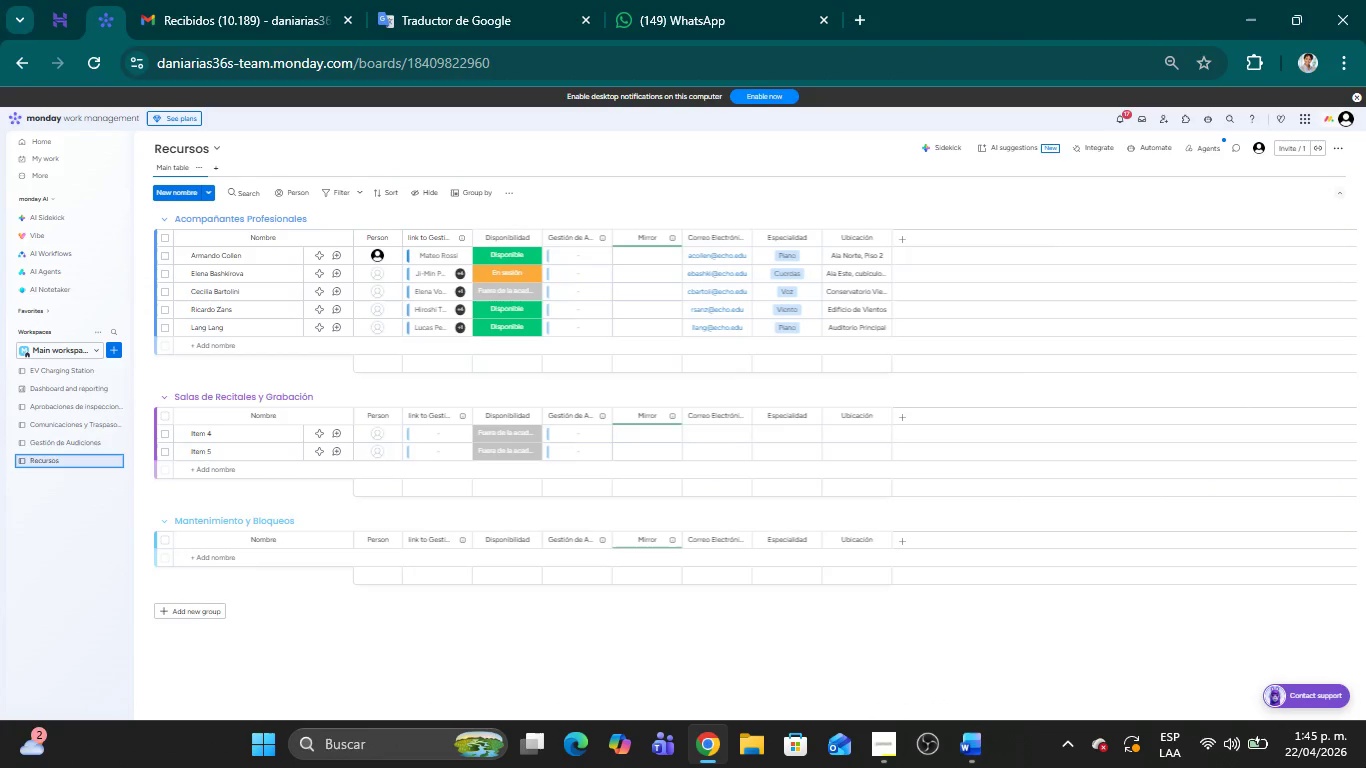 
key(Alt+Tab)
 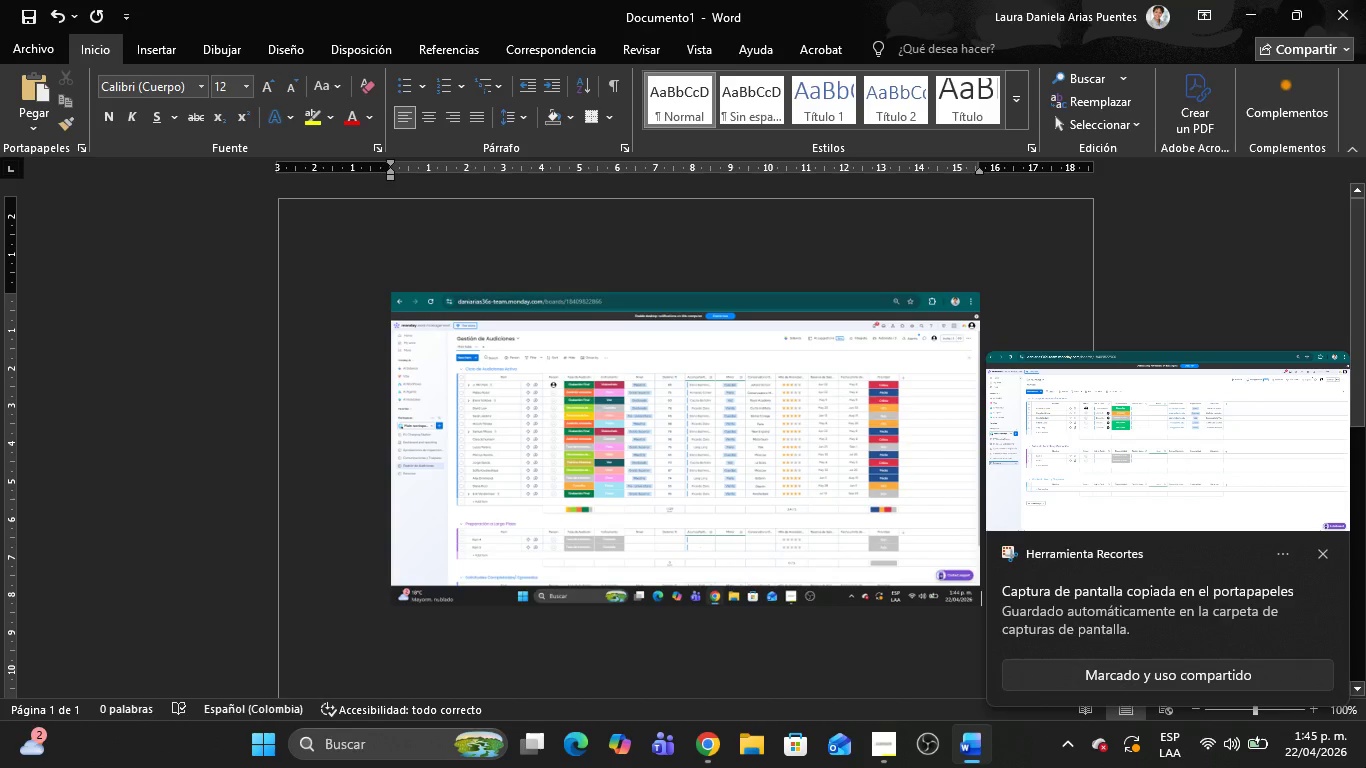 
key(Control+V)
 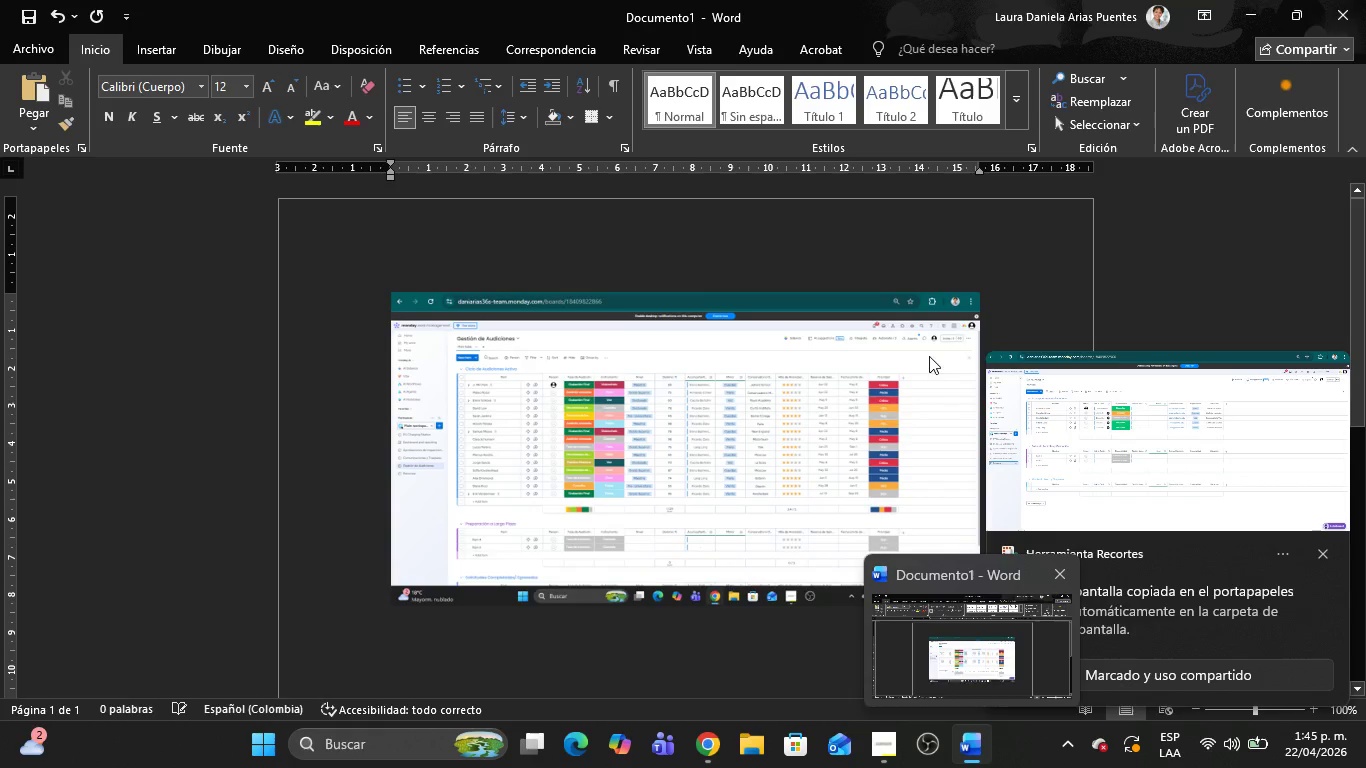 
wait(8.36)
 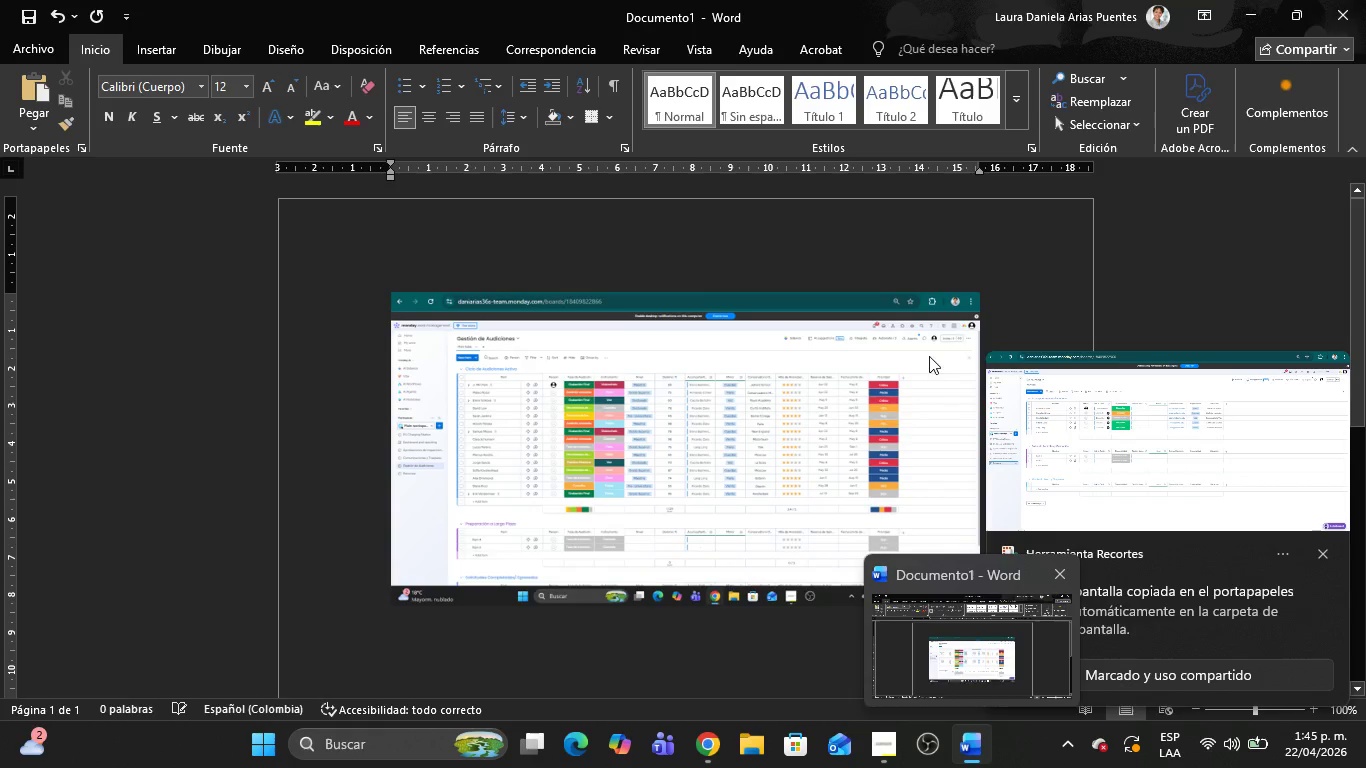 
left_click([38, 50])
 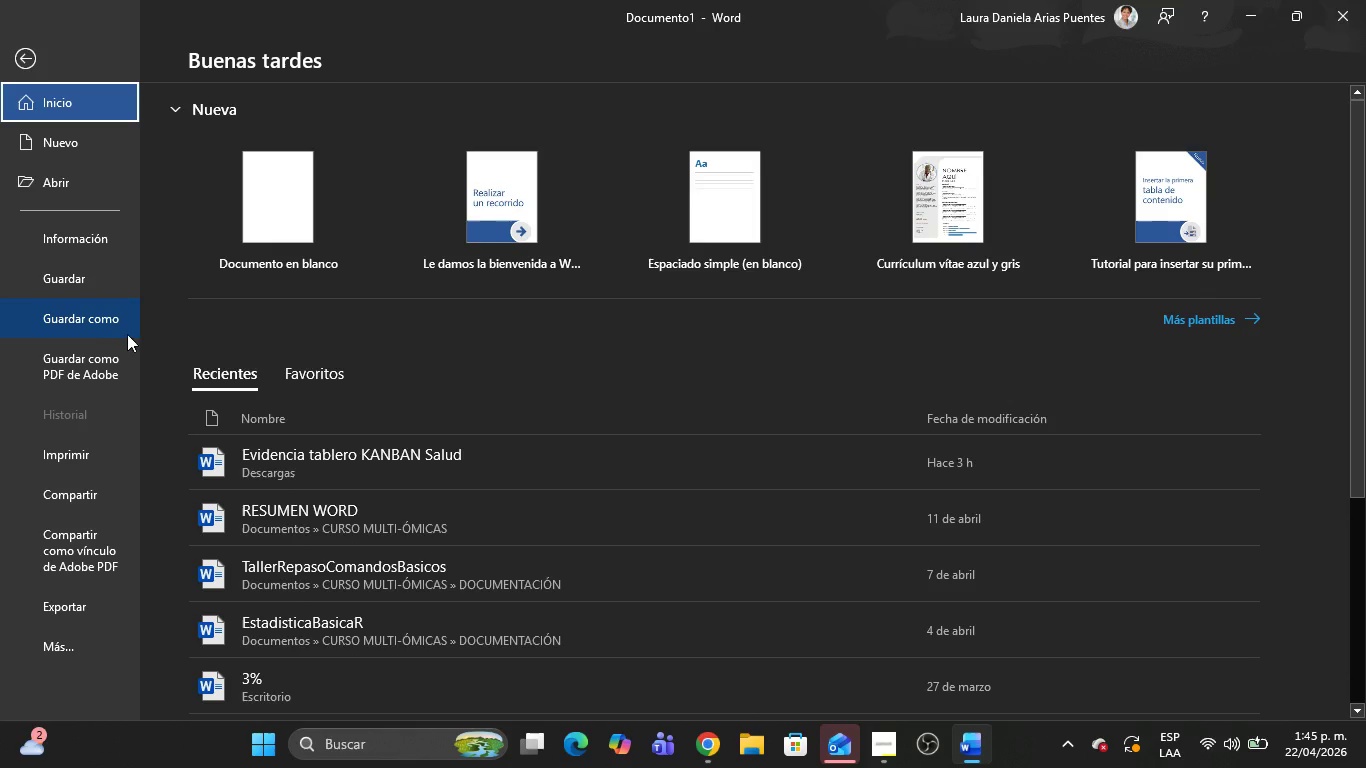 
left_click([98, 318])
 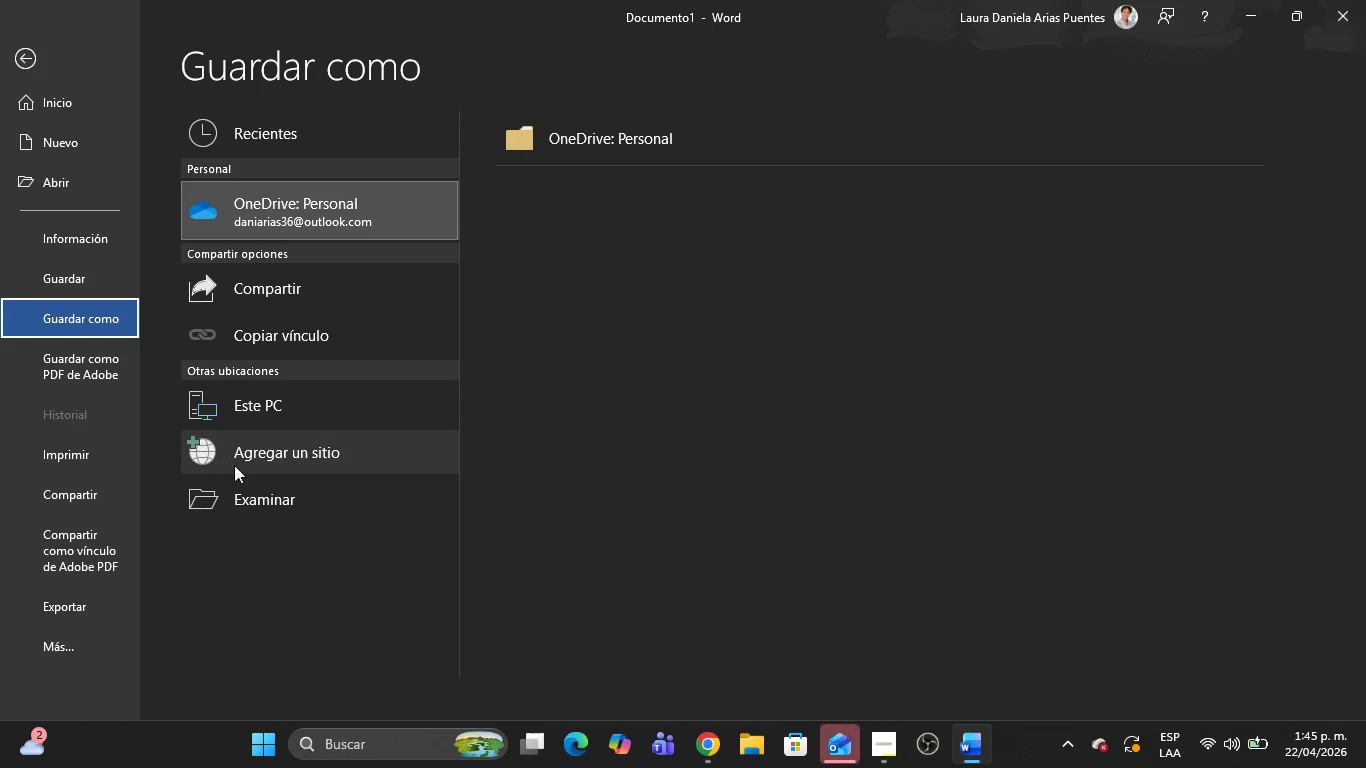 
left_click([292, 499])
 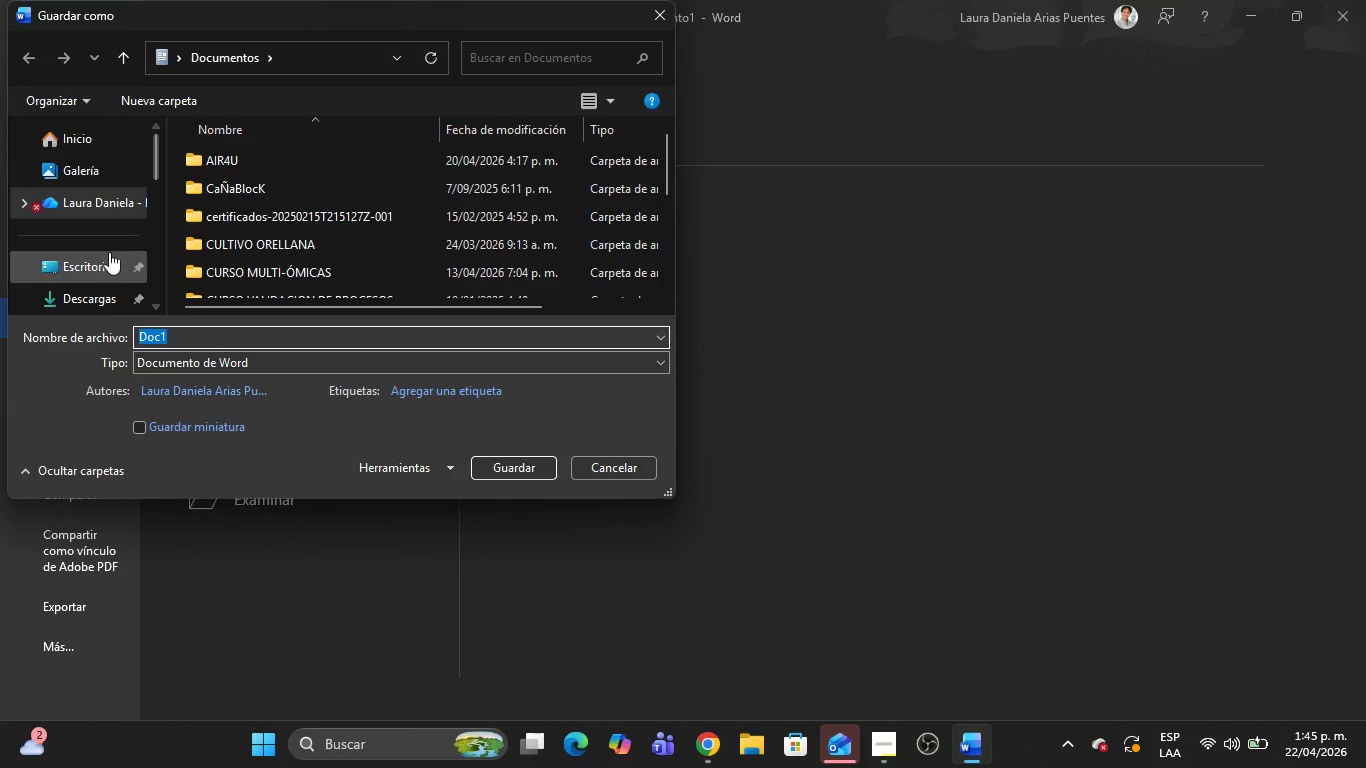 
left_click([85, 291])
 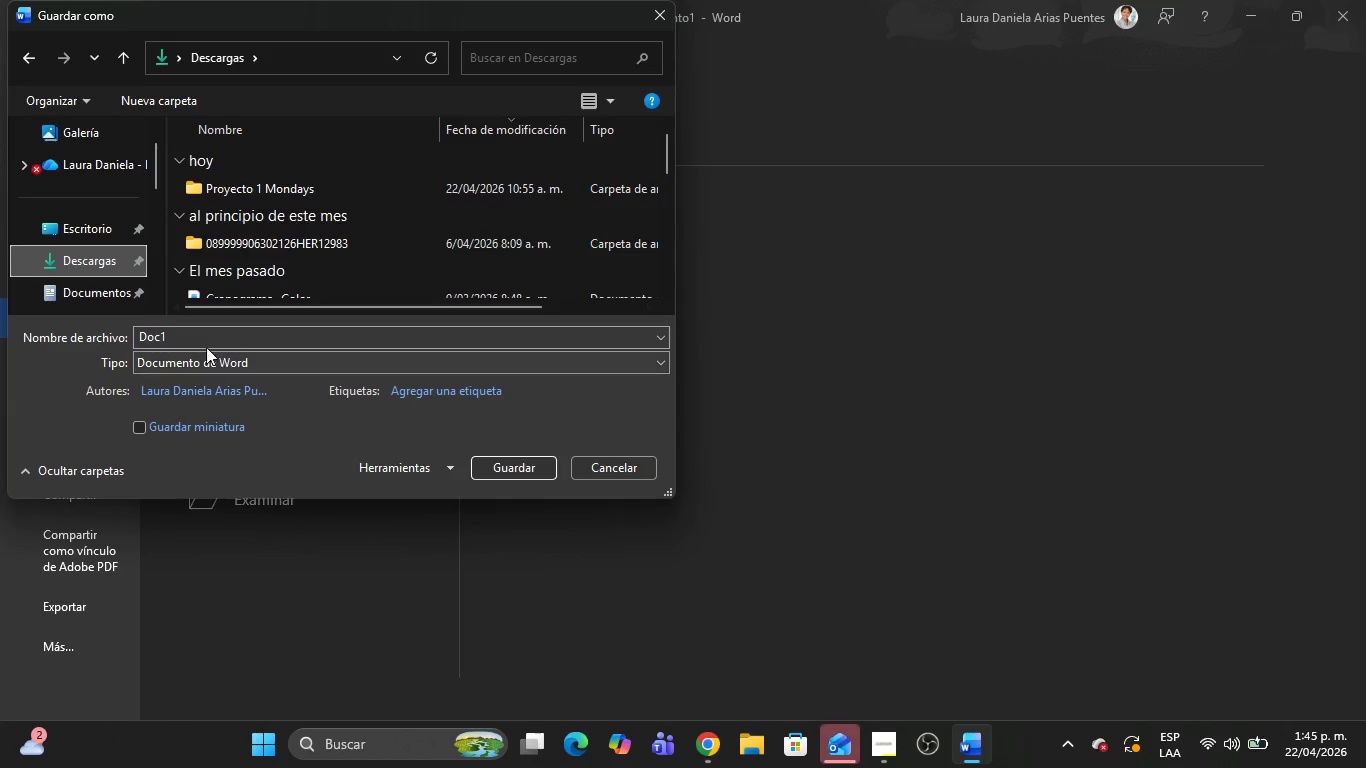 
left_click([187, 333])
 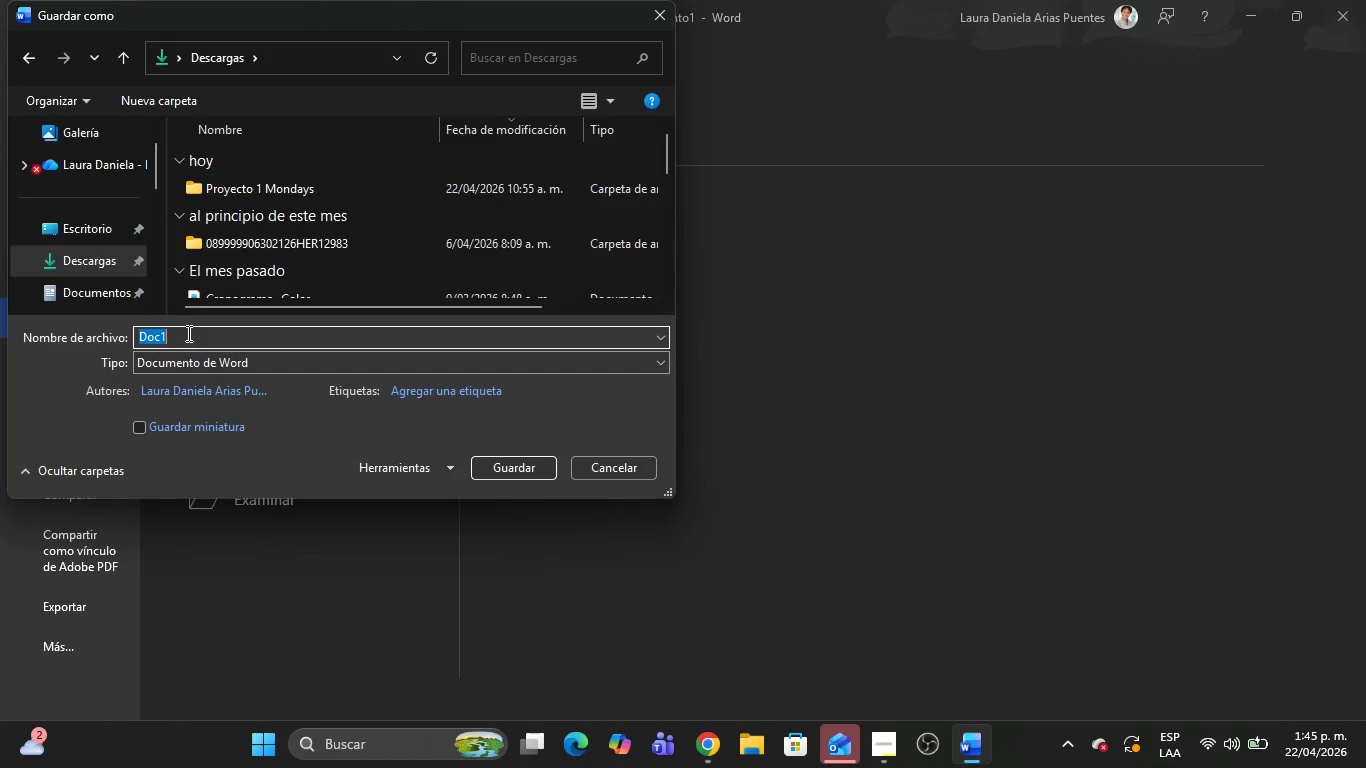 
key(Backspace)
key(Backspace)
type(FLUJO DE TRABAJO- SESIONES DE AU)
key(Backspace)
key(Backspace)
key(Backspace)
key(Backspace)
 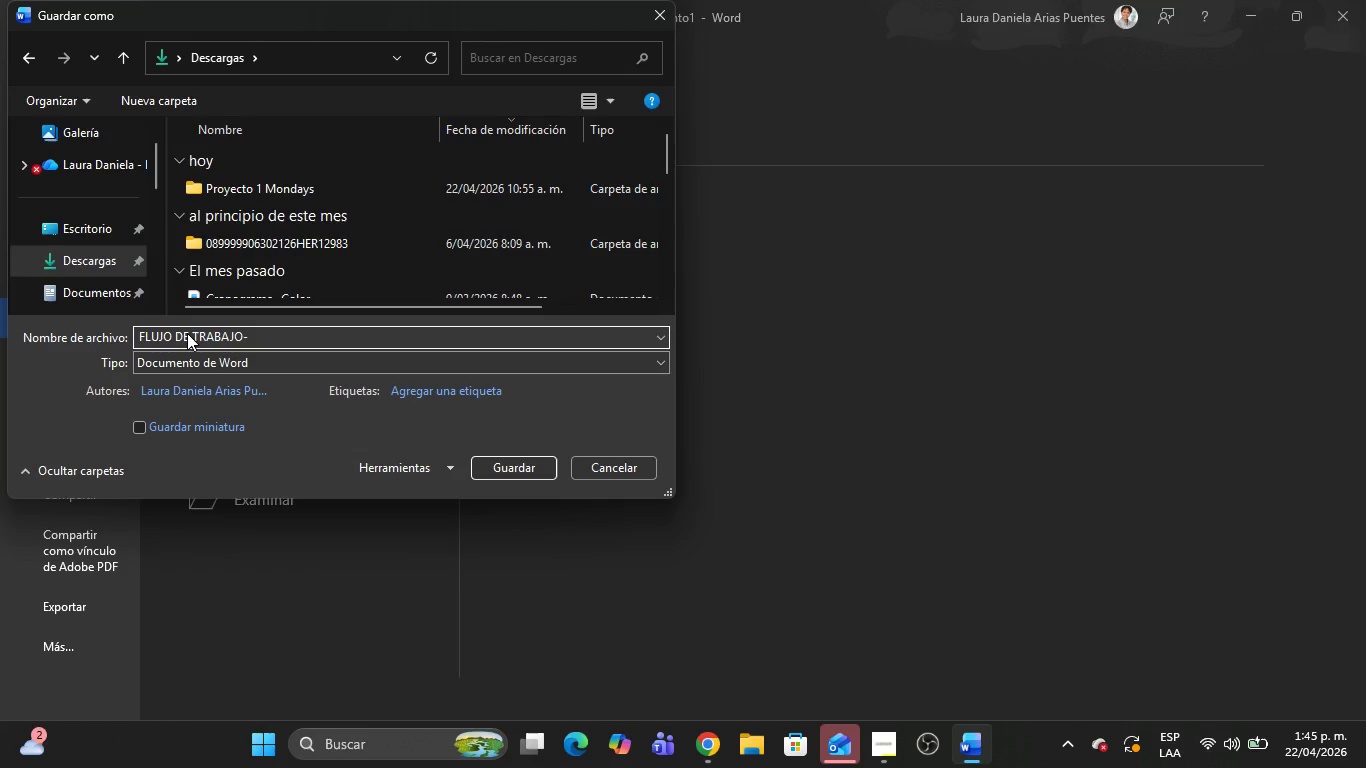 
left_click([619, 458])
 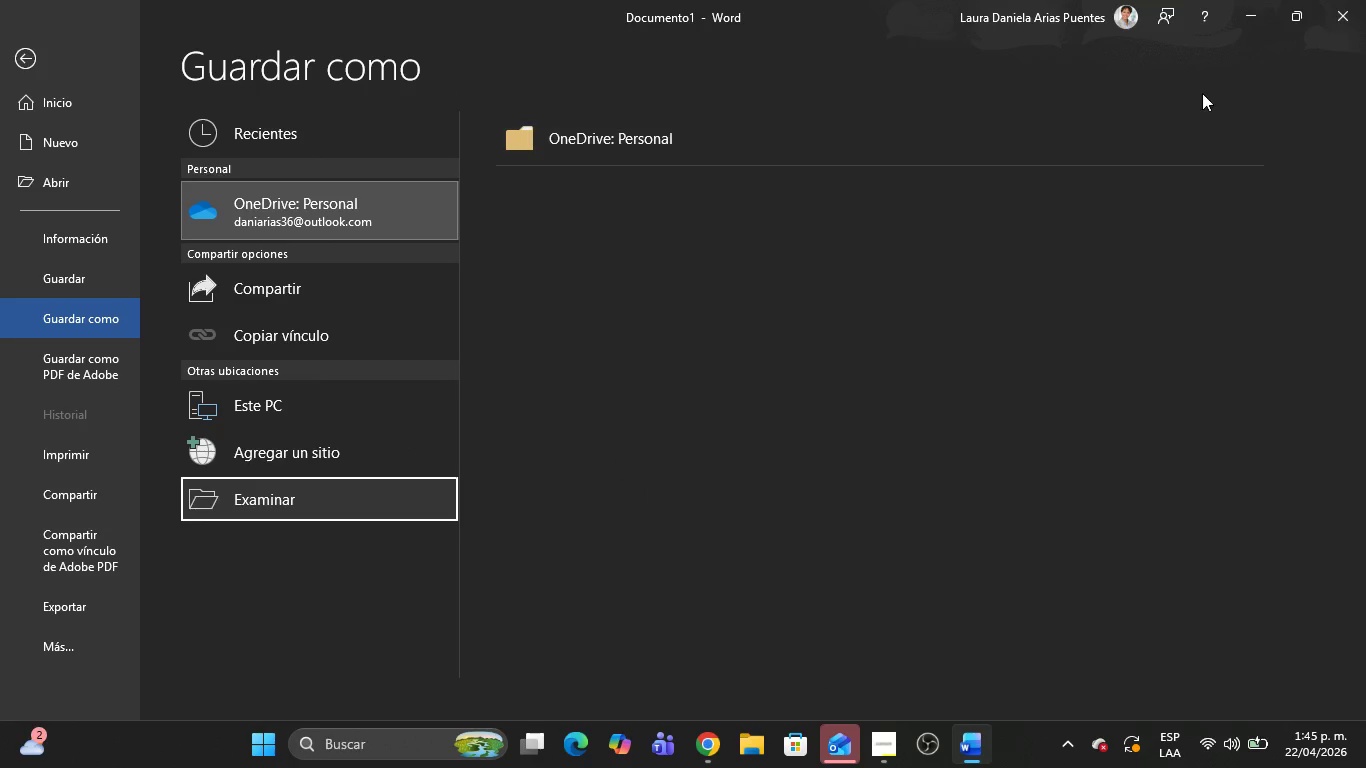 
left_click([1248, 24])
 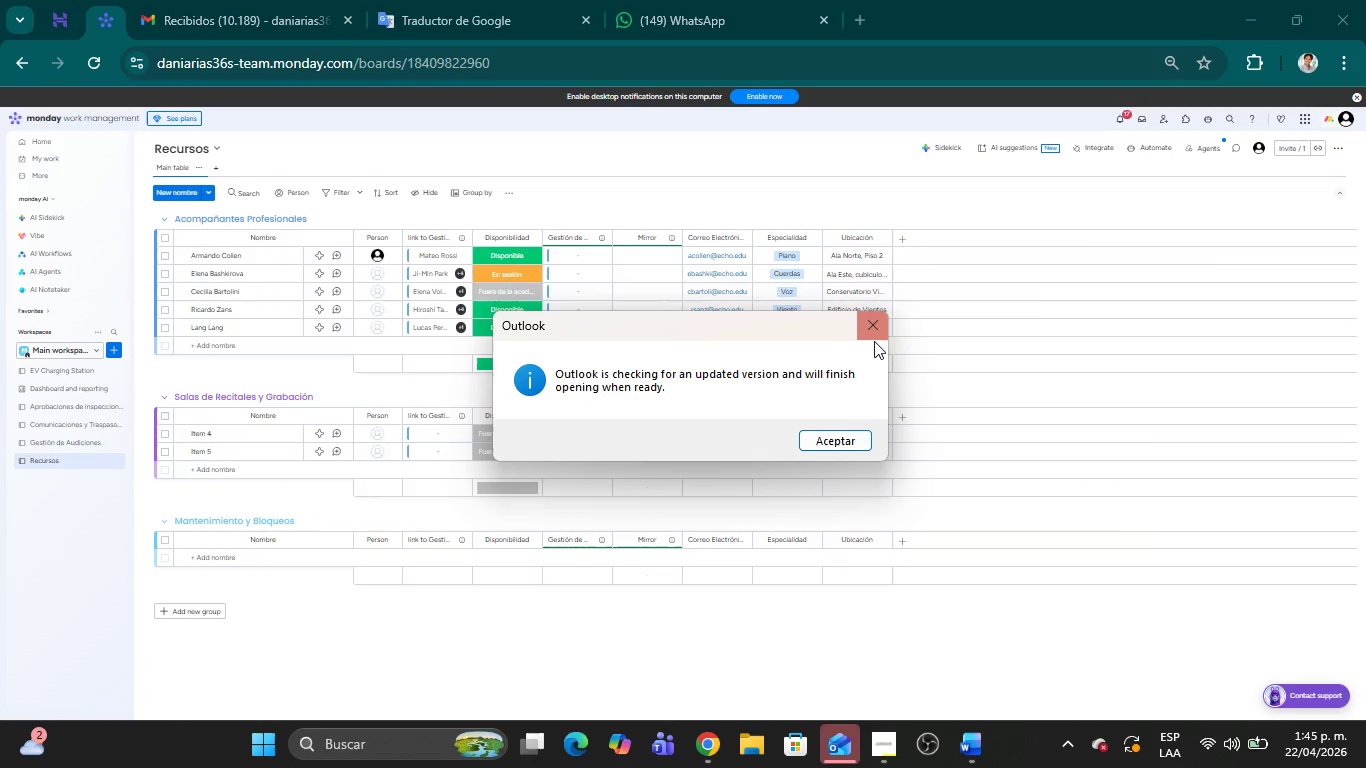 
left_click([872, 326])
 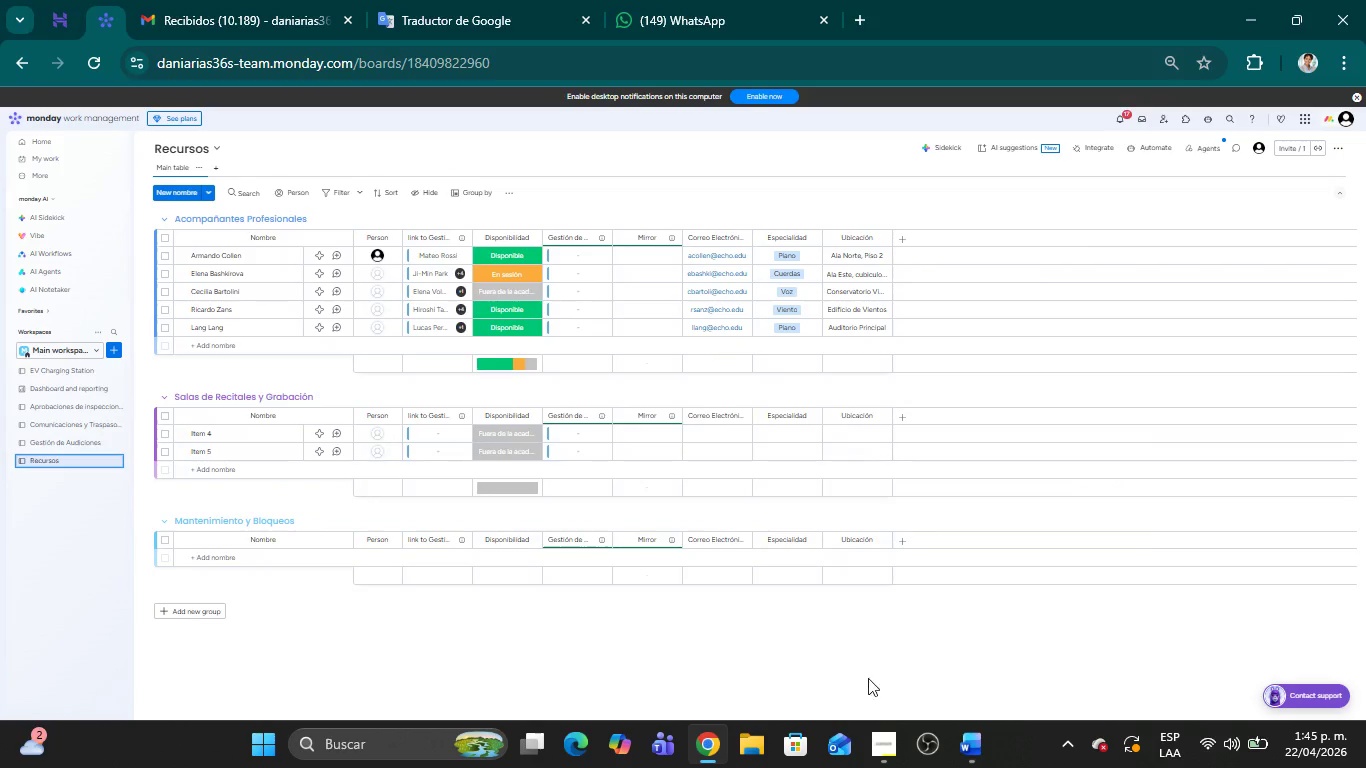 
left_click([886, 744])